 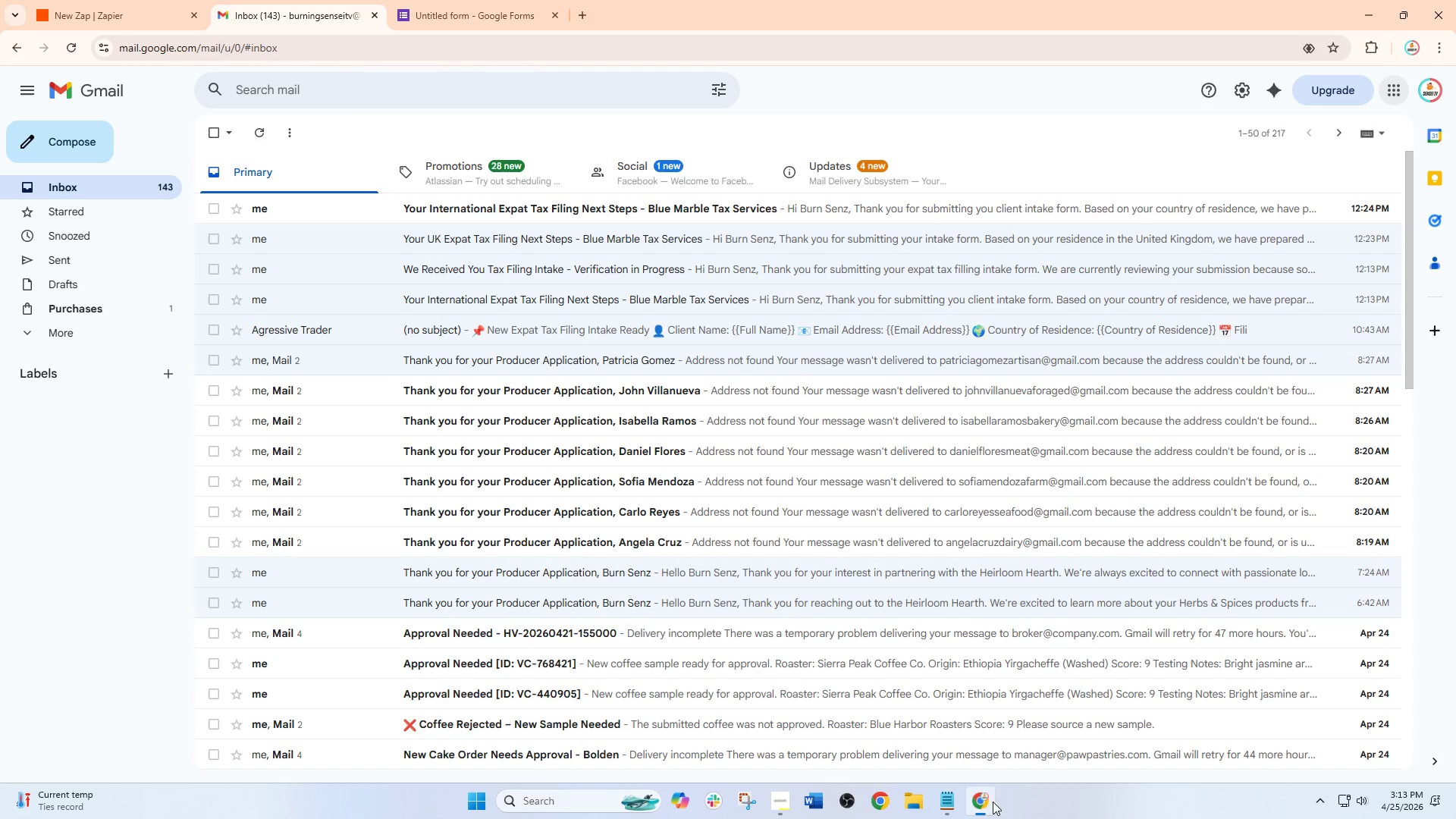 
left_click_drag(start_coordinate=[988, 802], to_coordinate=[811, 794])
 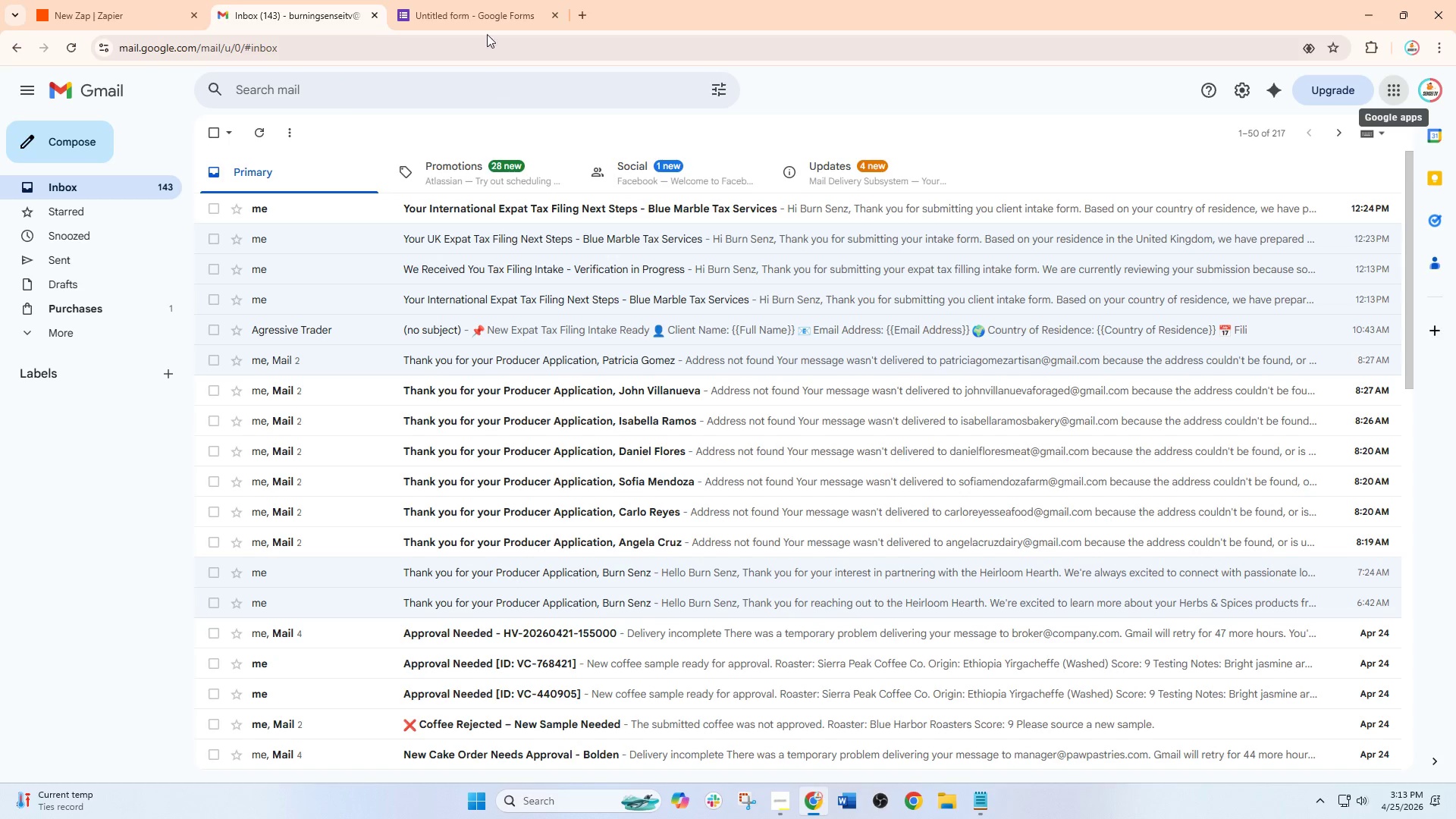 
left_click([490, 0])
 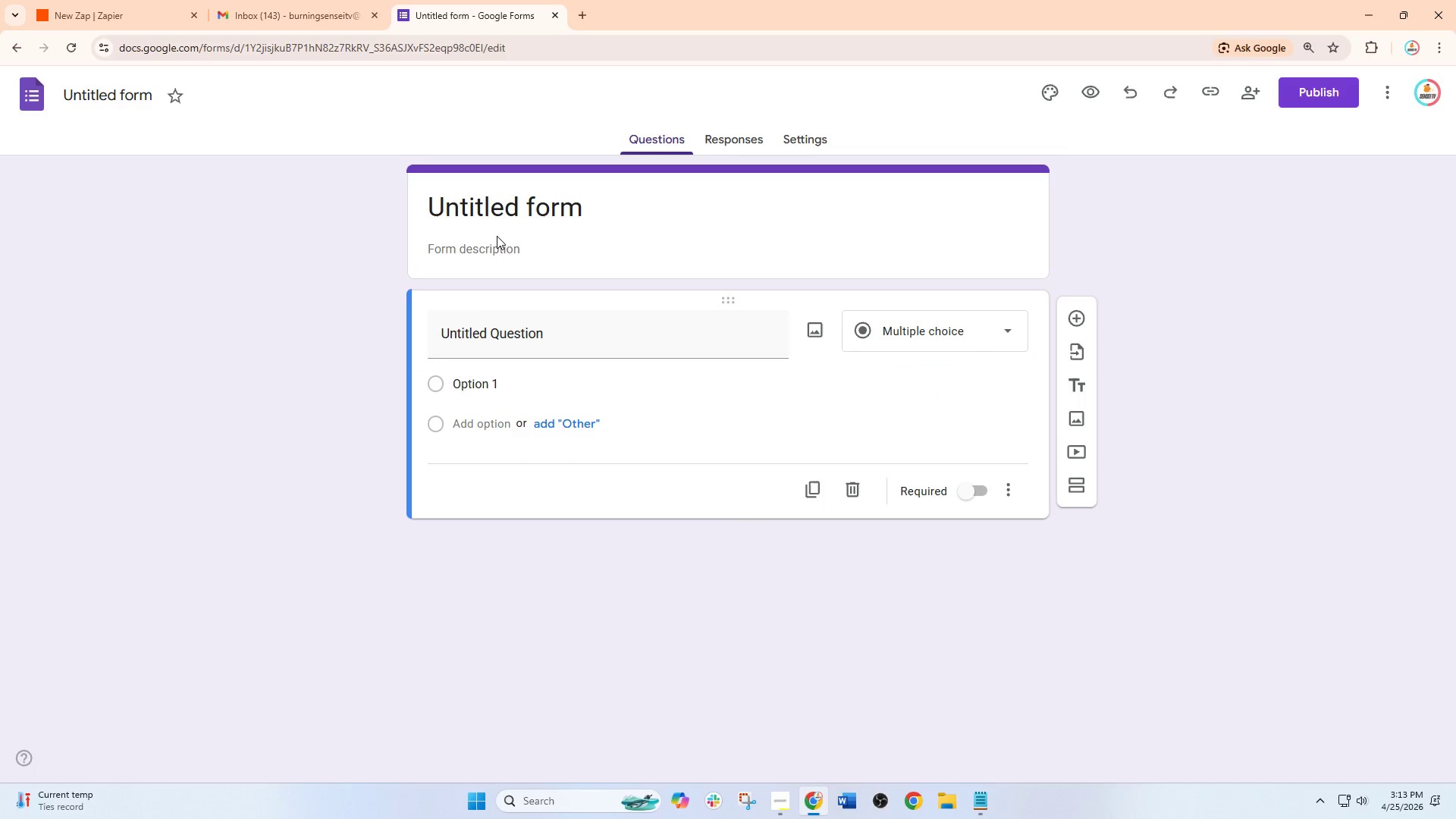 
left_click([497, 260])
 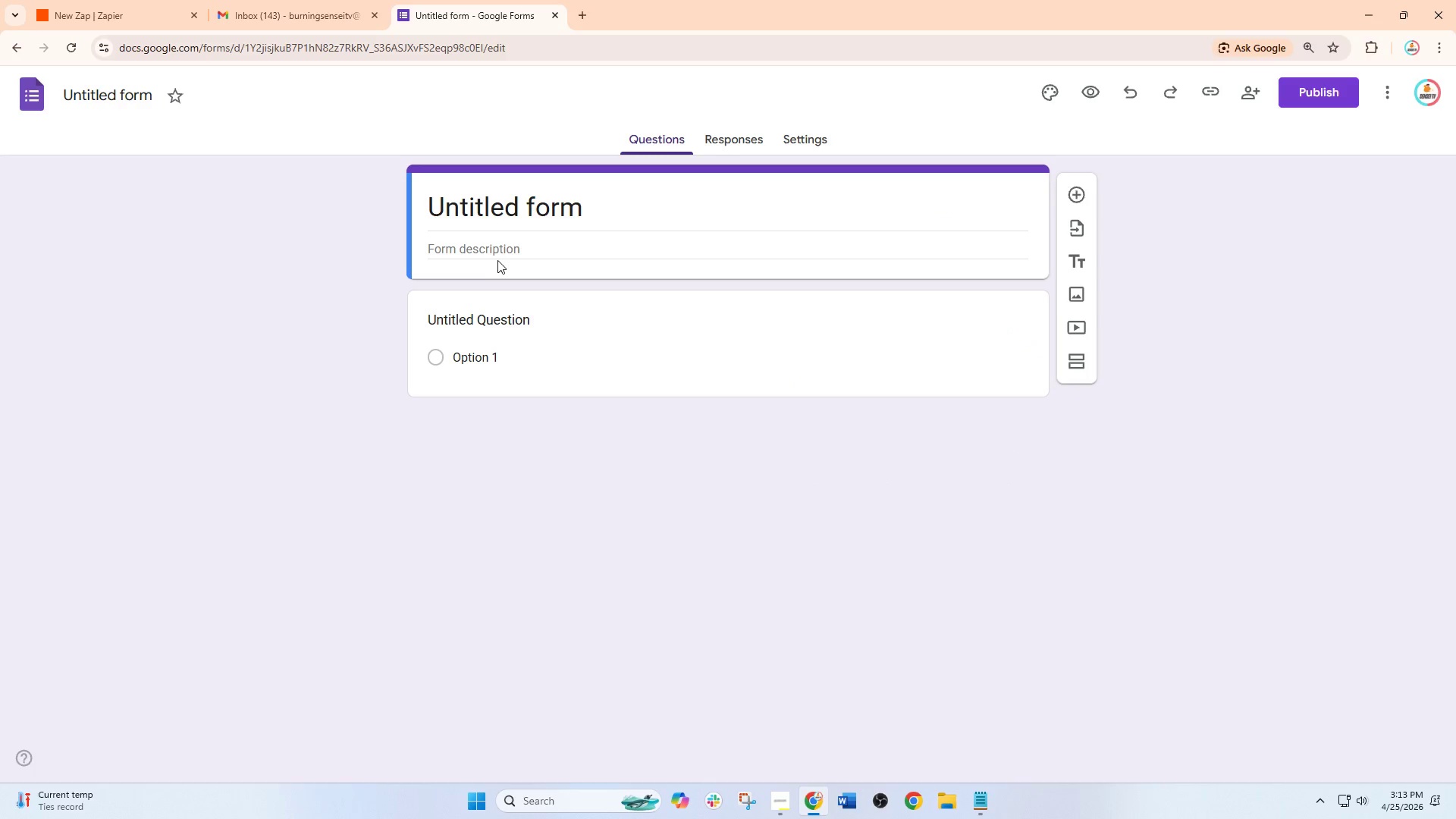 
key(Control+ControlLeft)
 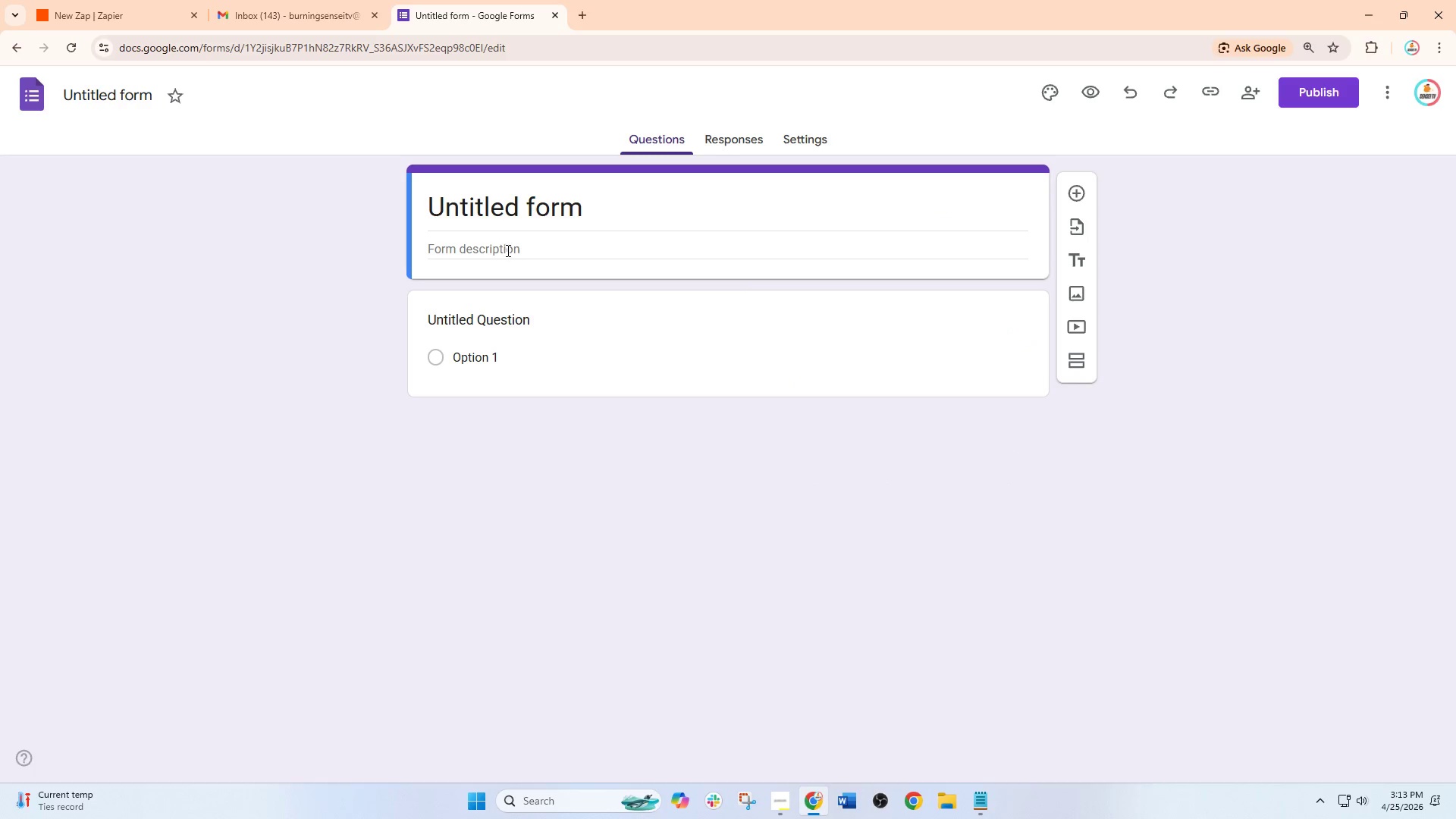 
left_click([507, 250])
 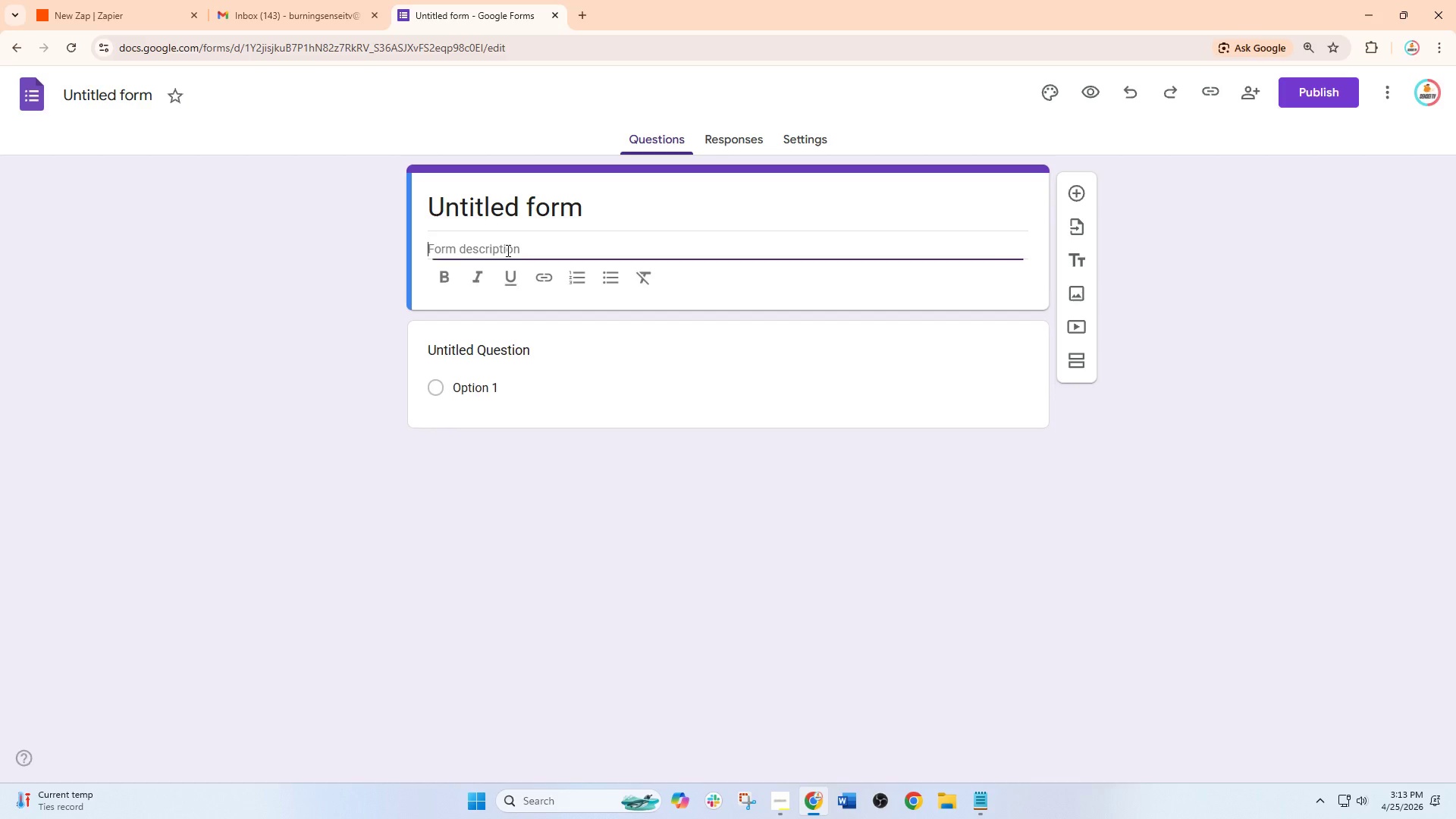 
key(Control+V)
 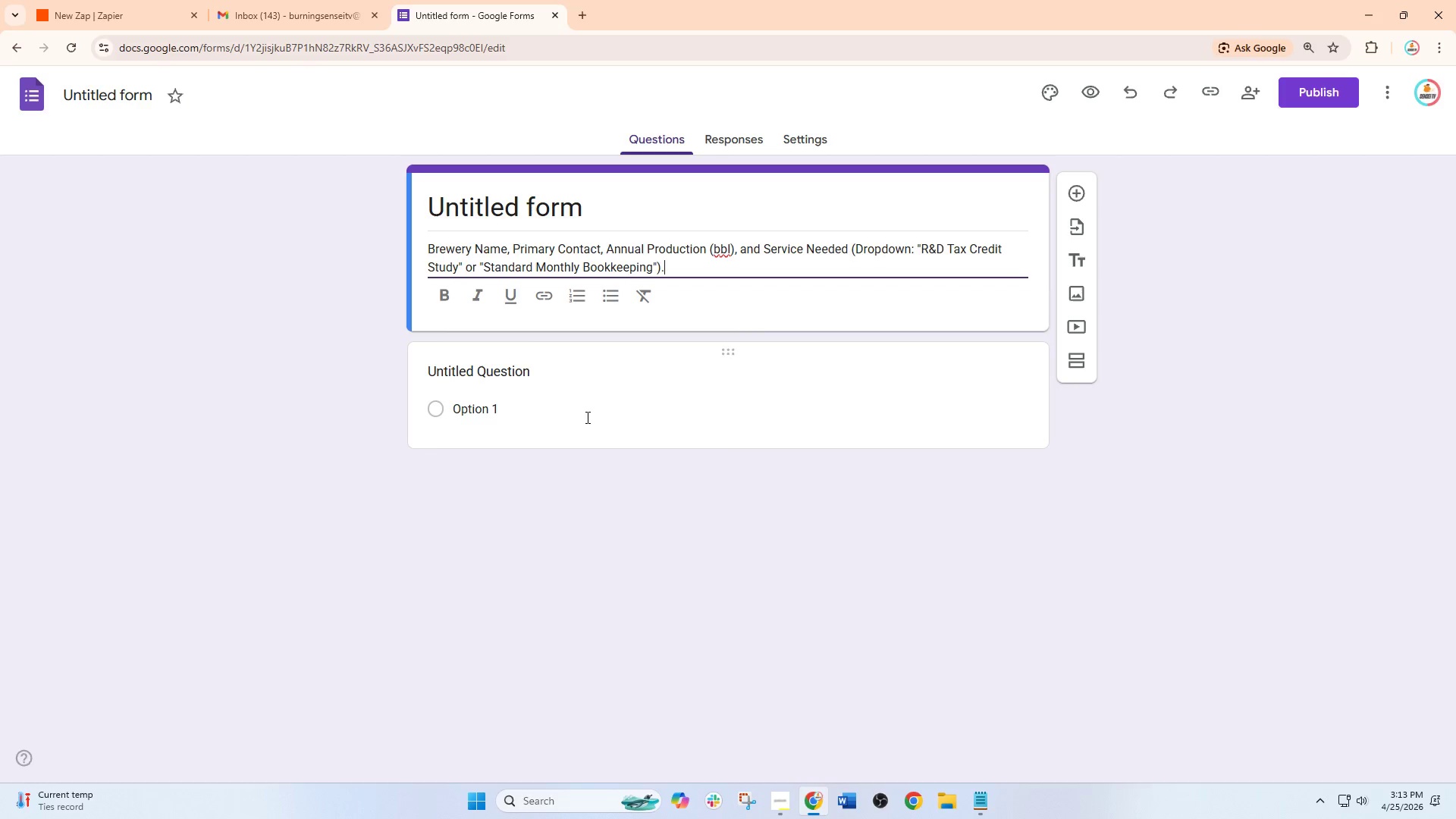 
left_click([623, 513])
 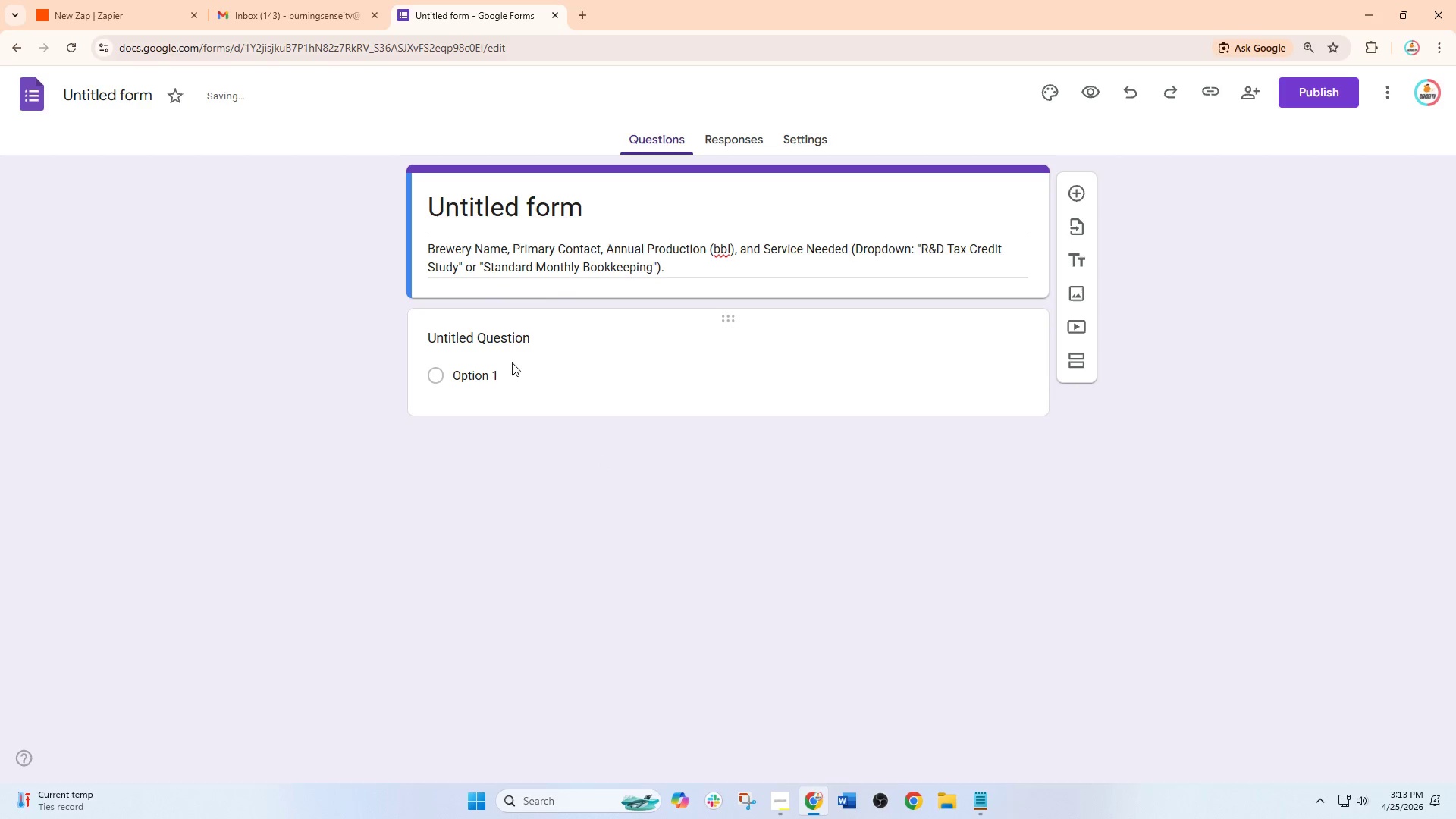 
left_click([652, 358])
 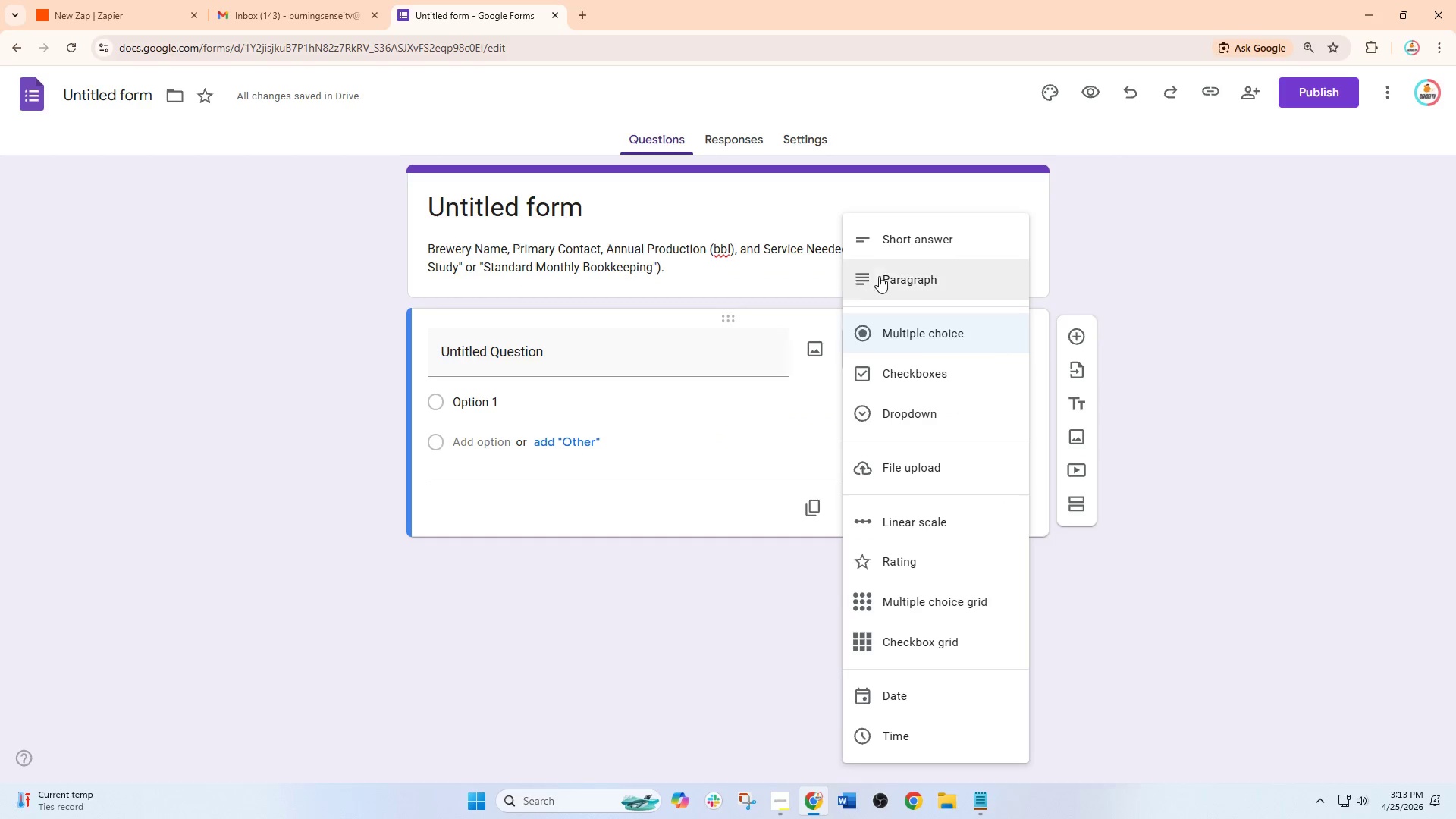 
left_click([899, 237])
 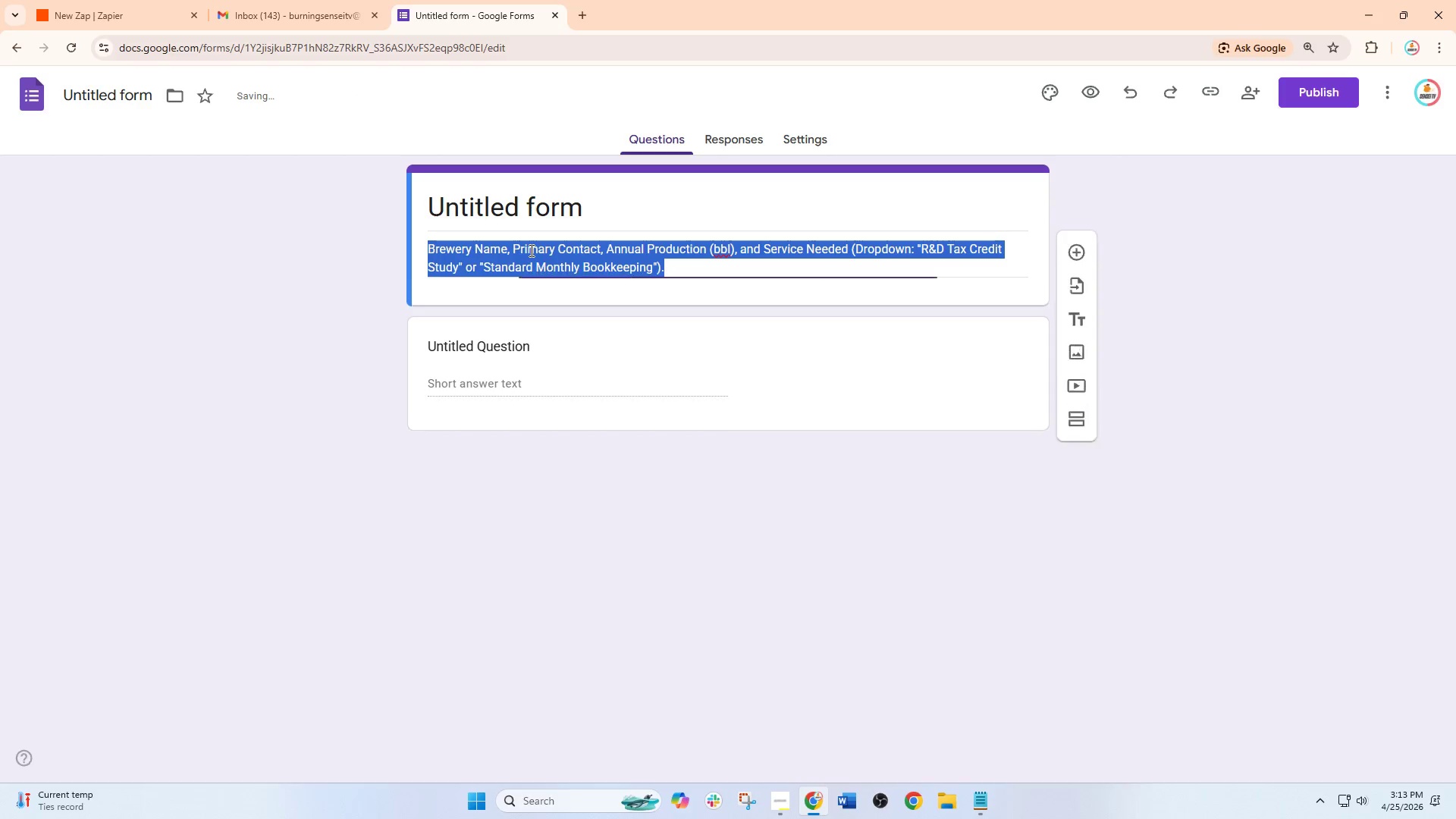 
double_click([517, 252])
 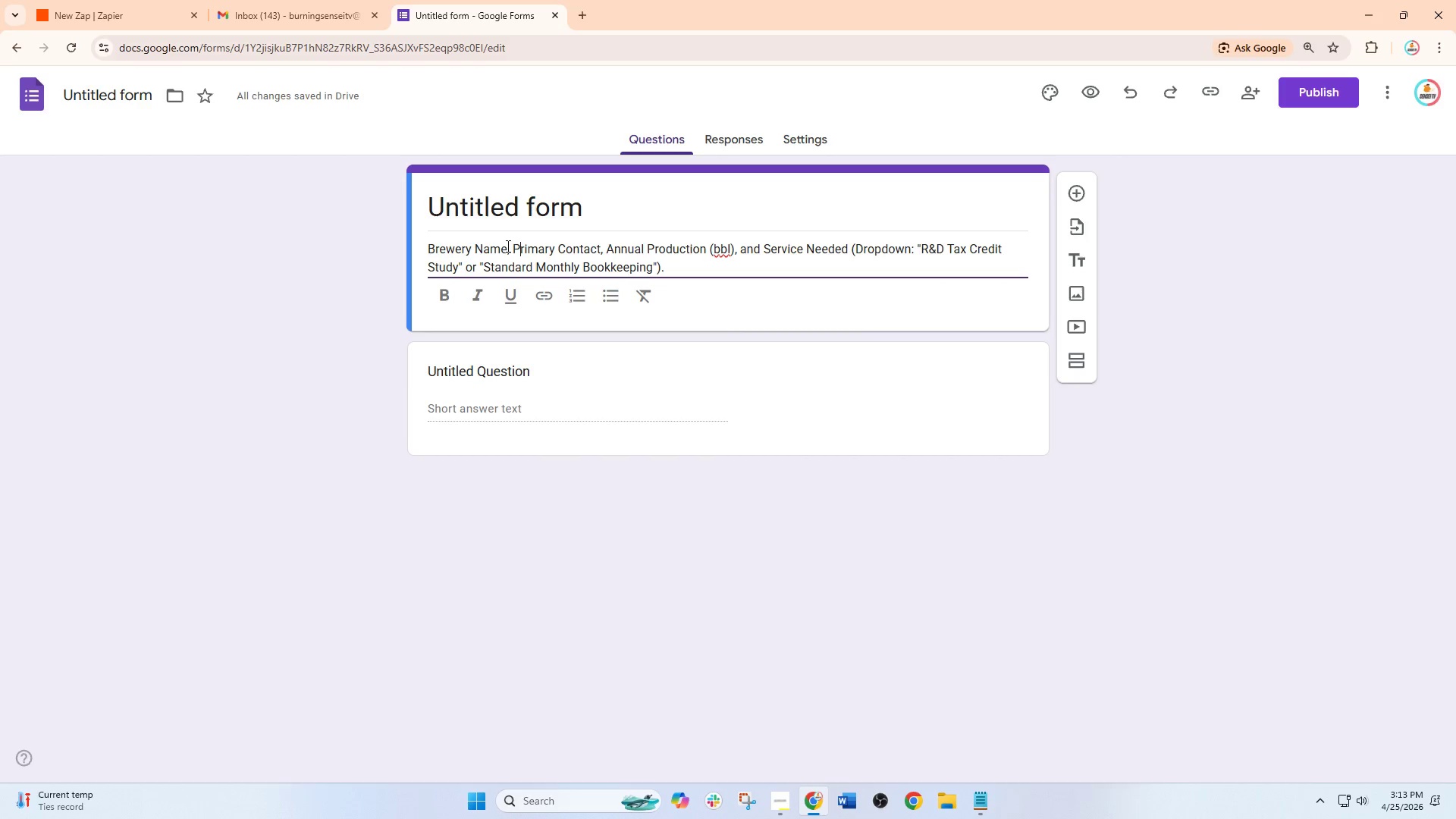 
left_click_drag(start_coordinate=[509, 243], to_coordinate=[405, 237])
 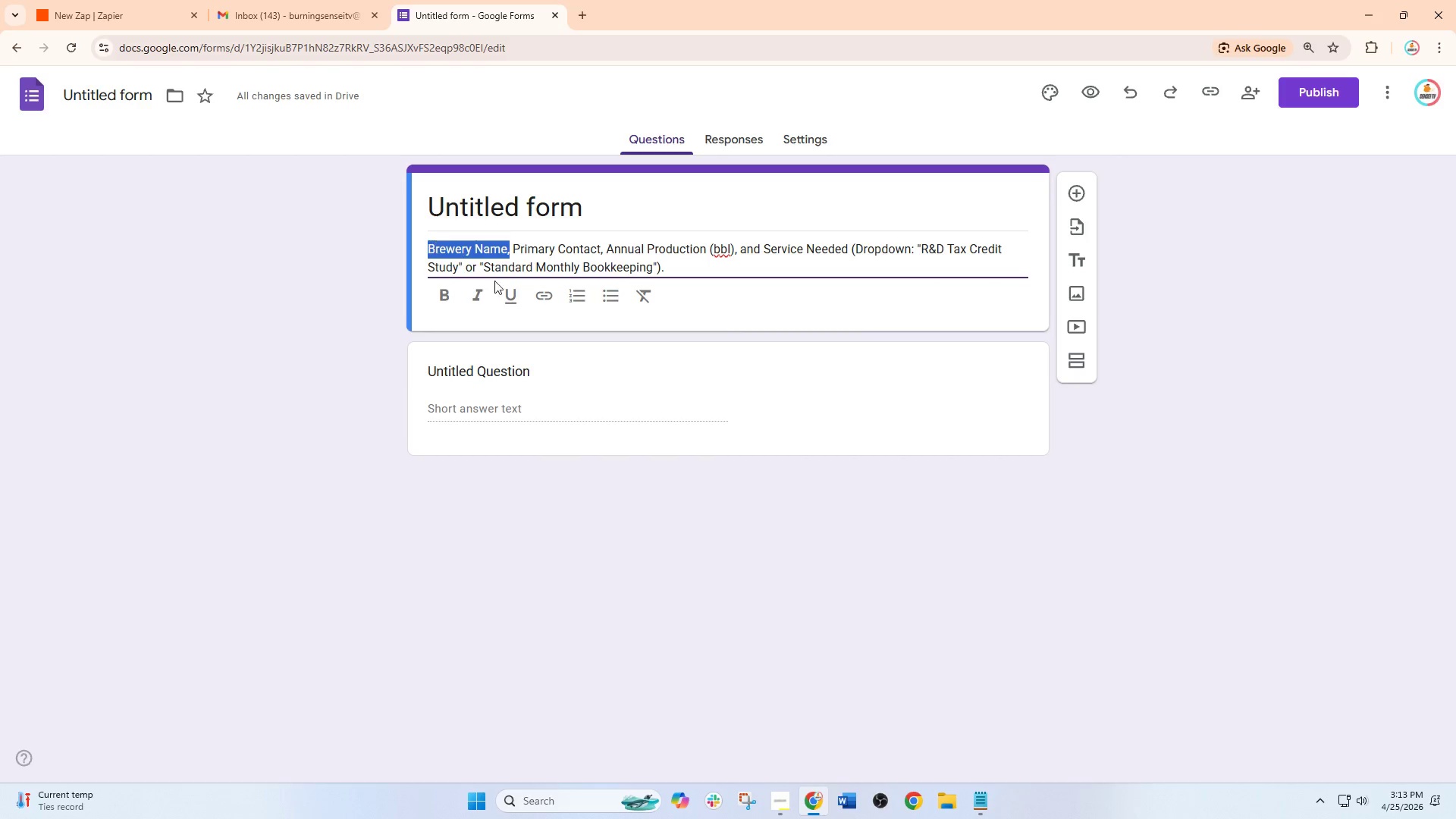 
key(Control+X)
 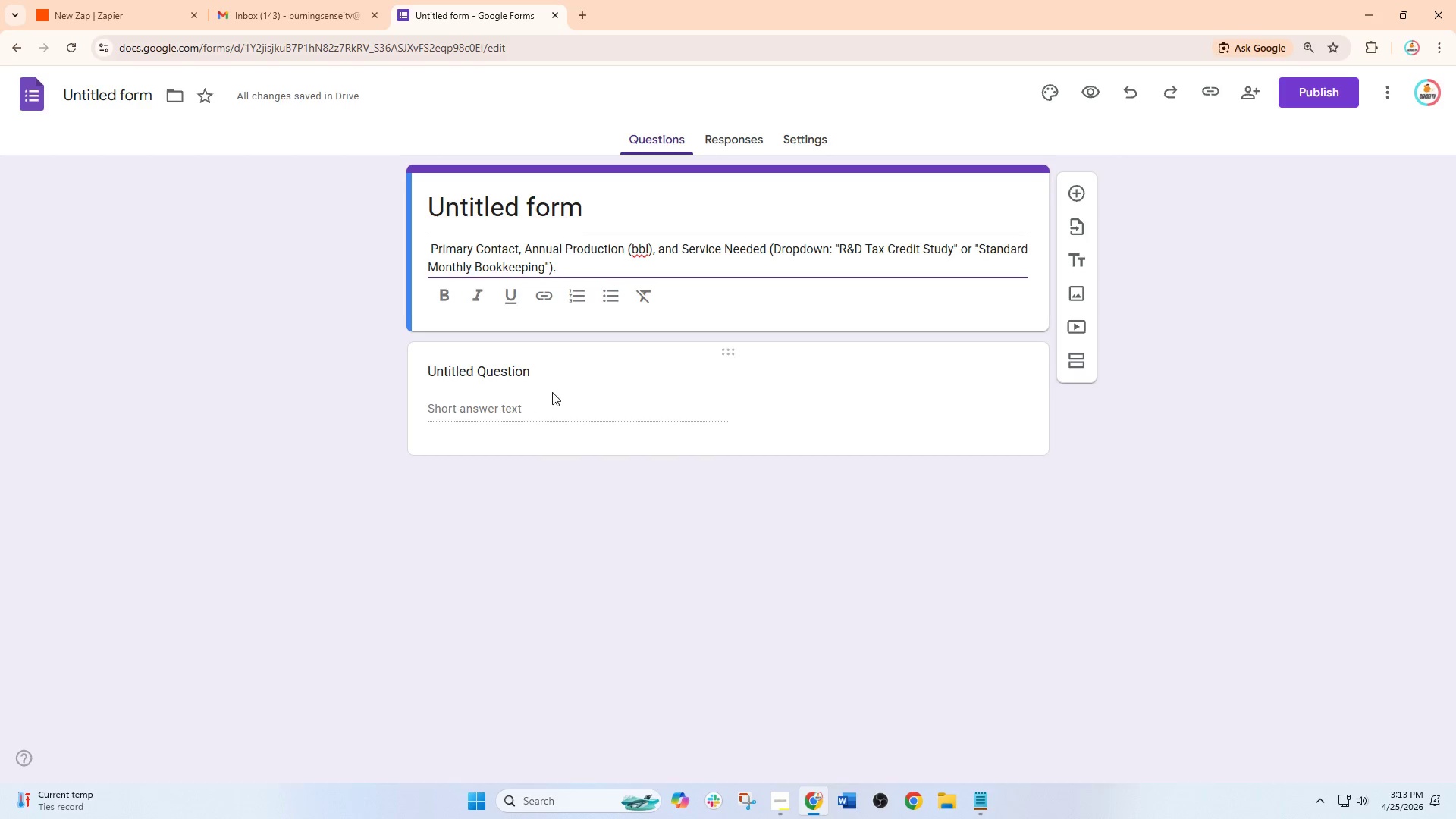 
left_click([552, 392])
 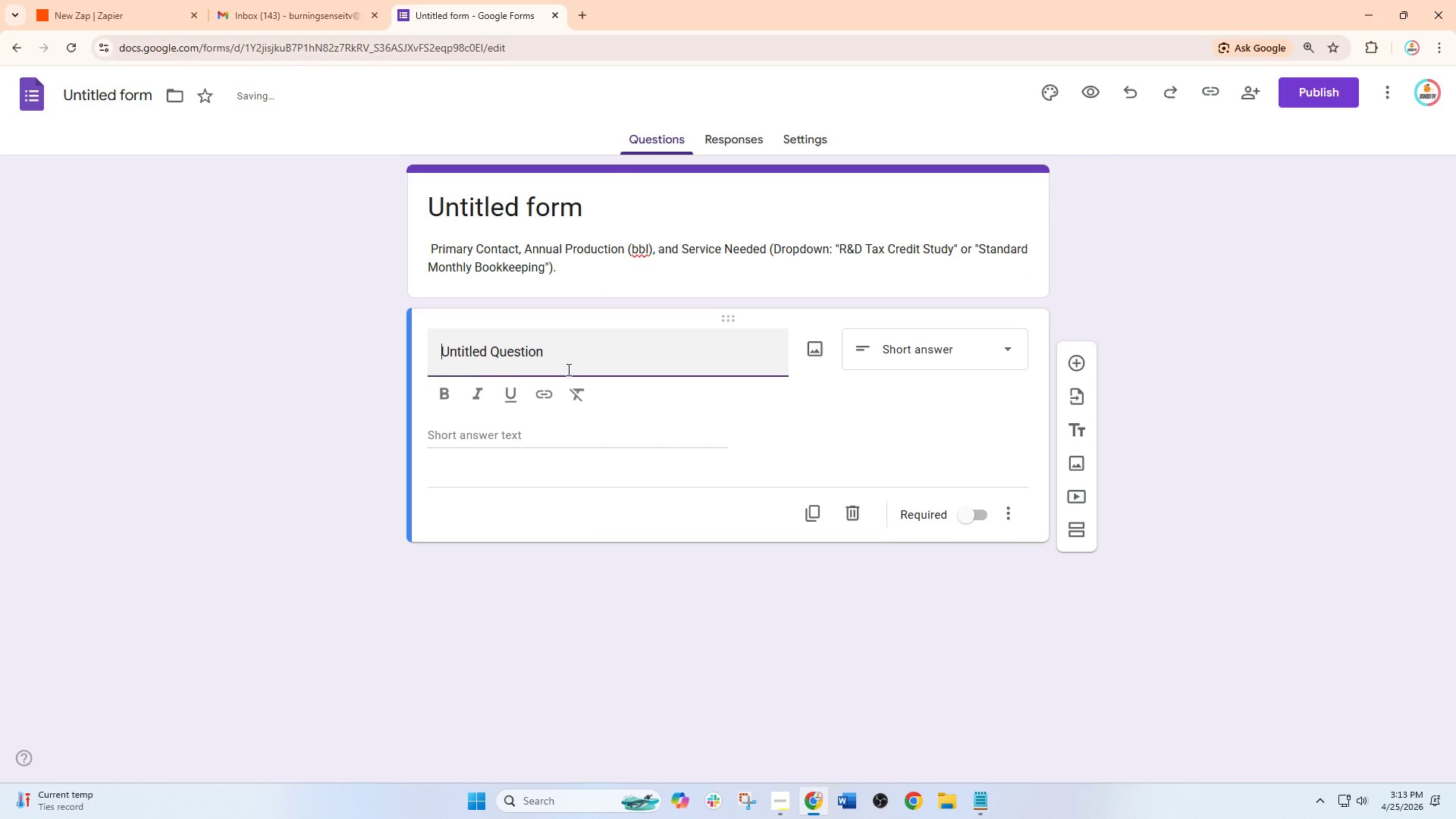 
key(Control+V)
 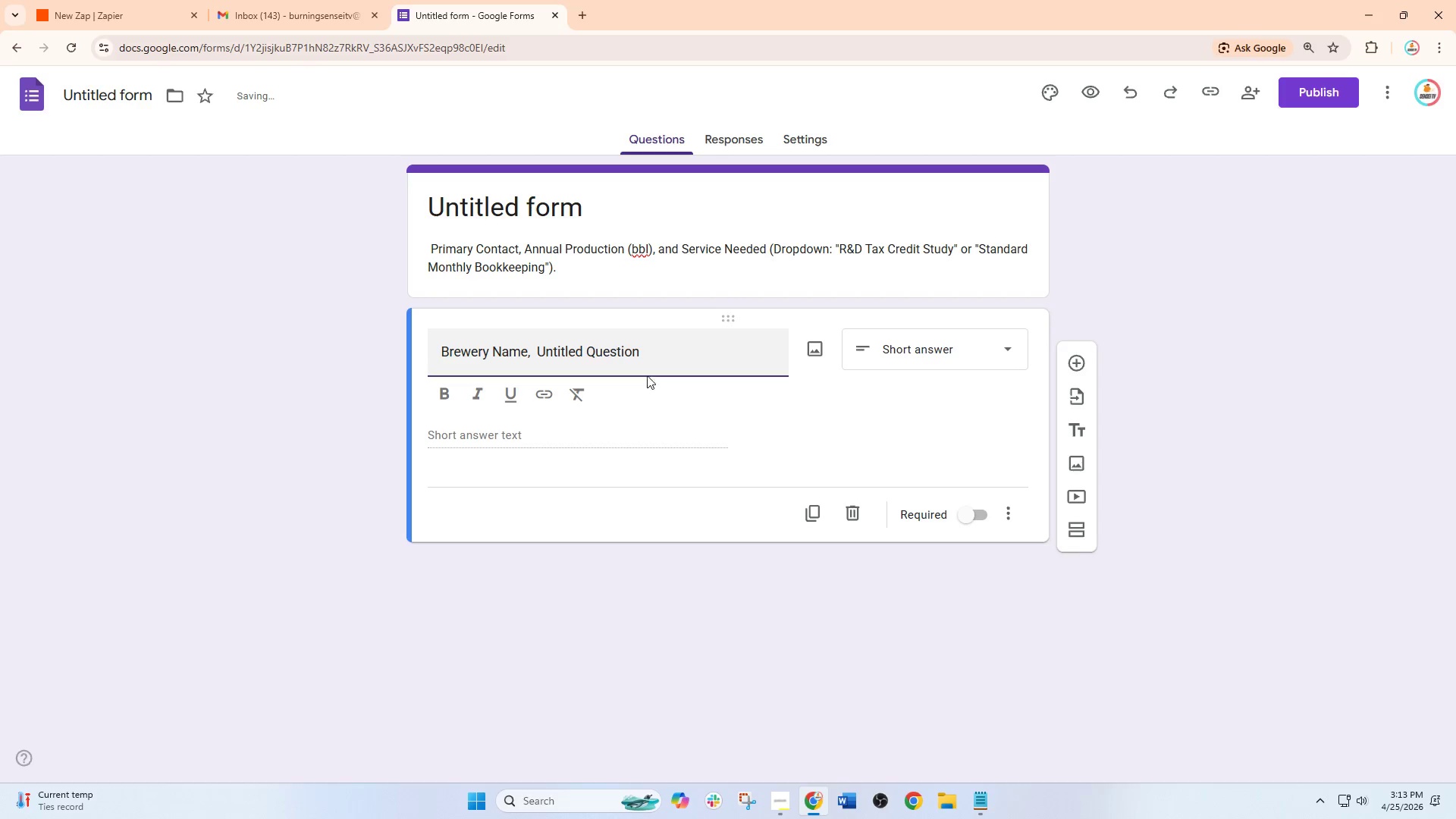 
left_click_drag(start_coordinate=[666, 360], to_coordinate=[535, 357])
 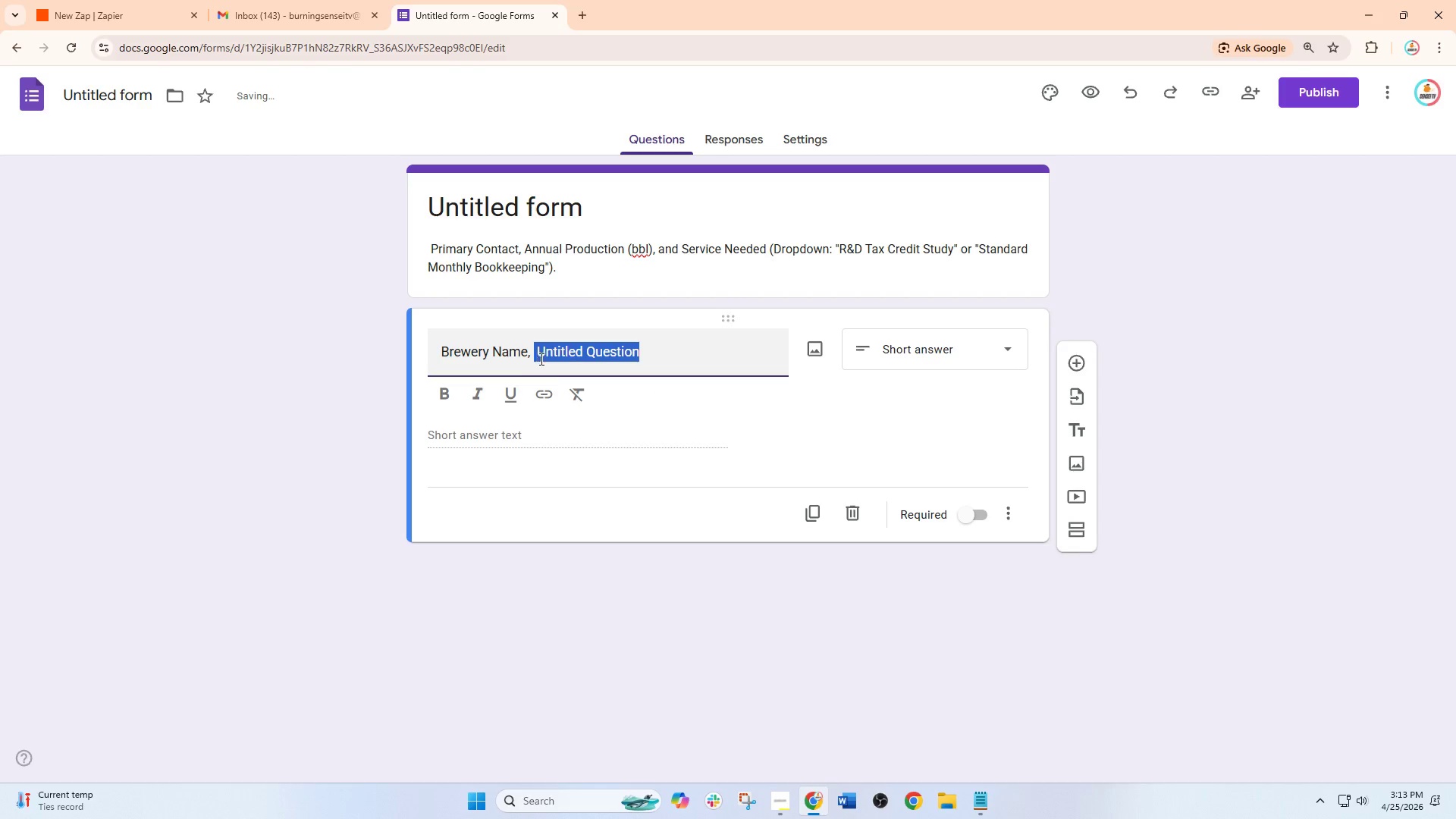 
key(Backspace)
 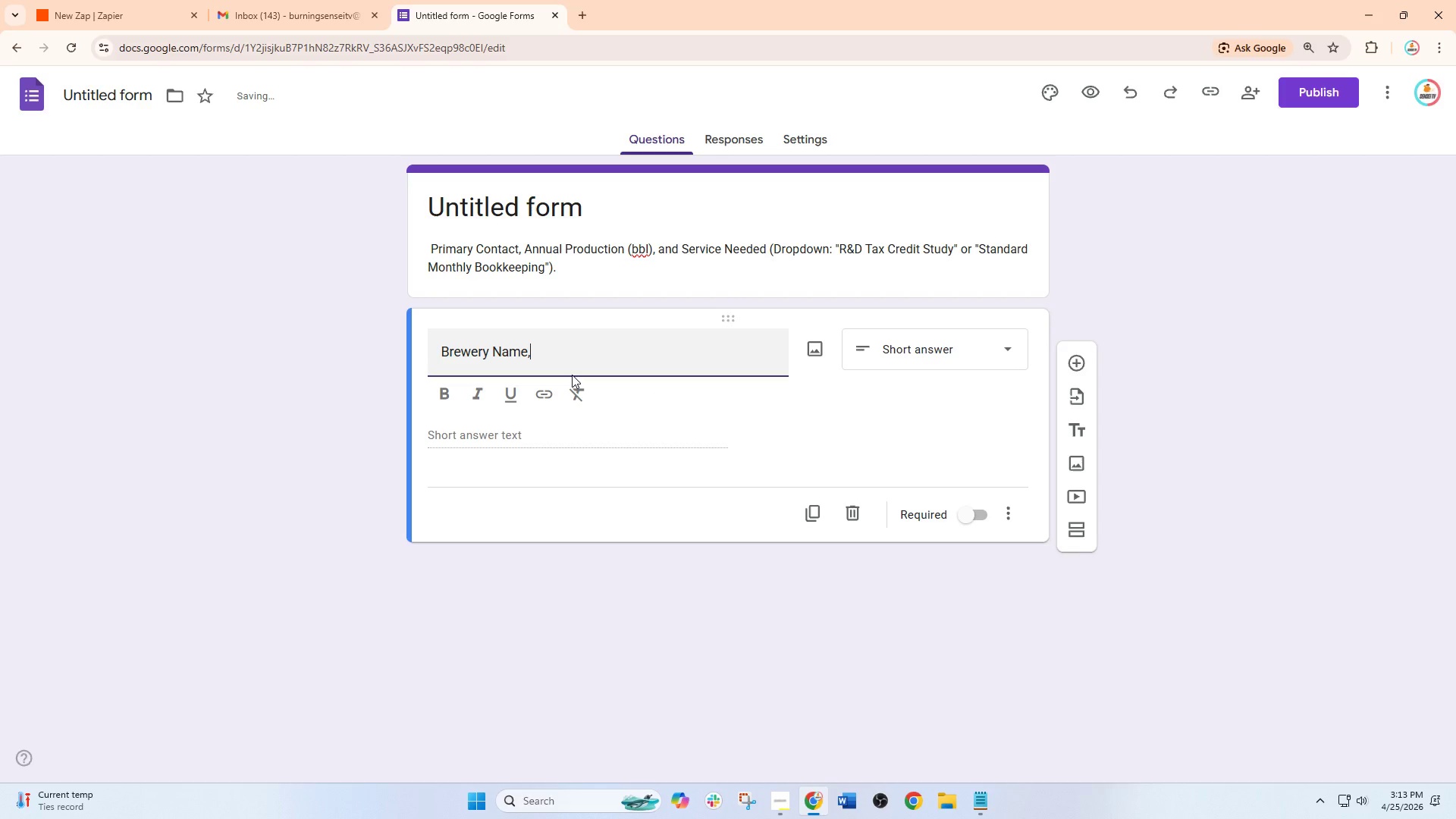 
key(Backspace)
 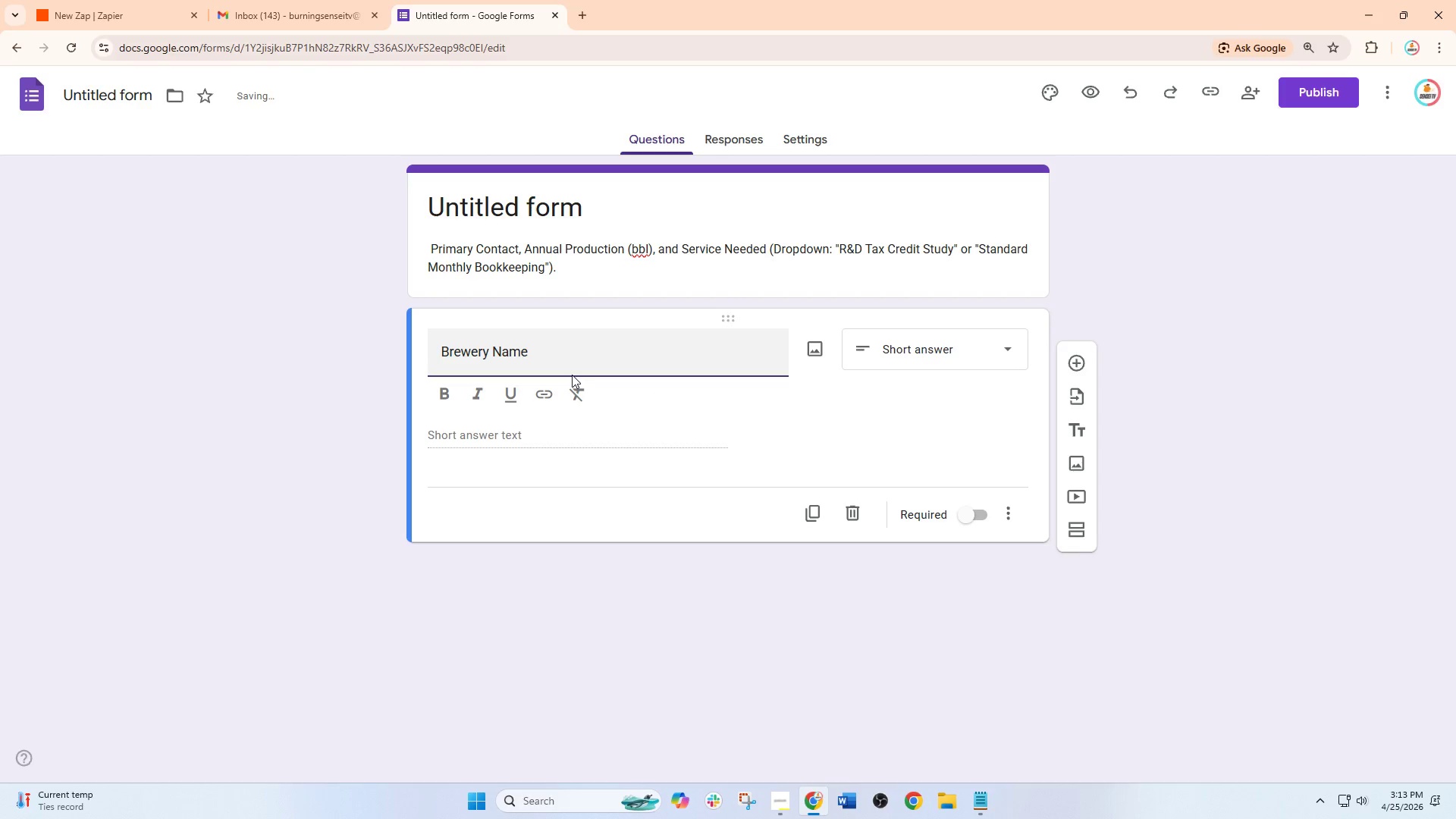 
key(Backspace)
 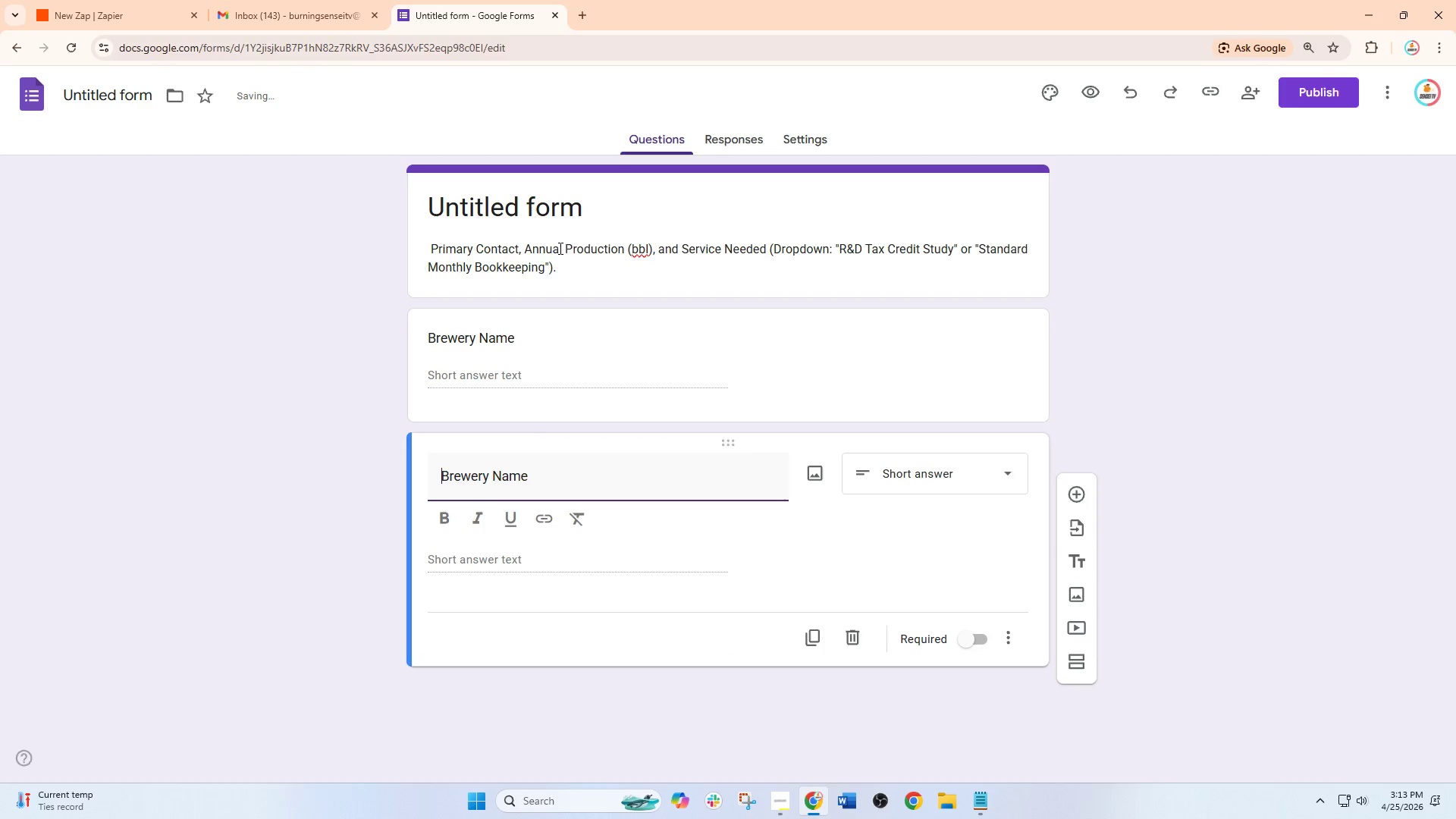 
left_click([501, 249])
 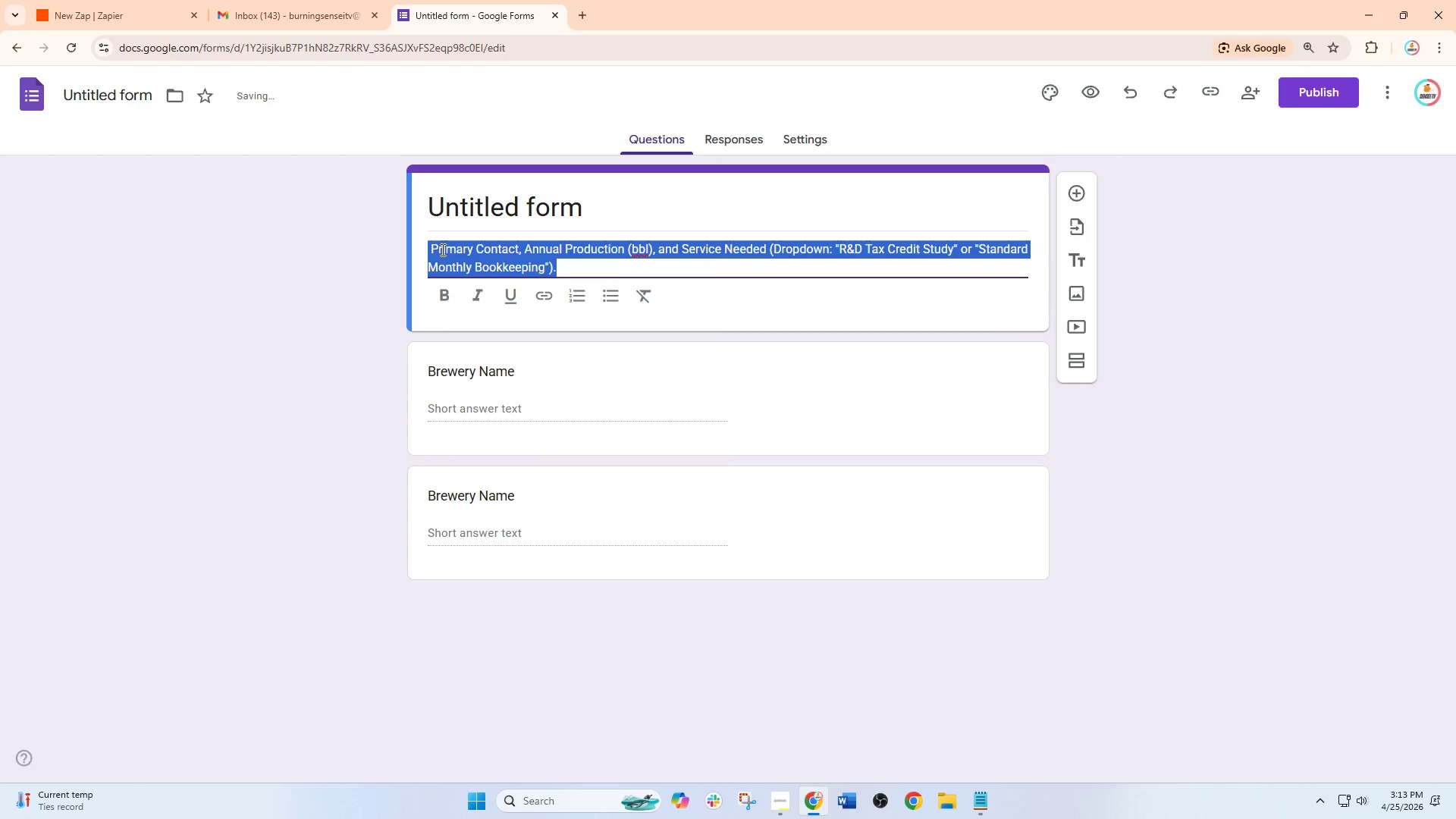 
left_click([438, 249])
 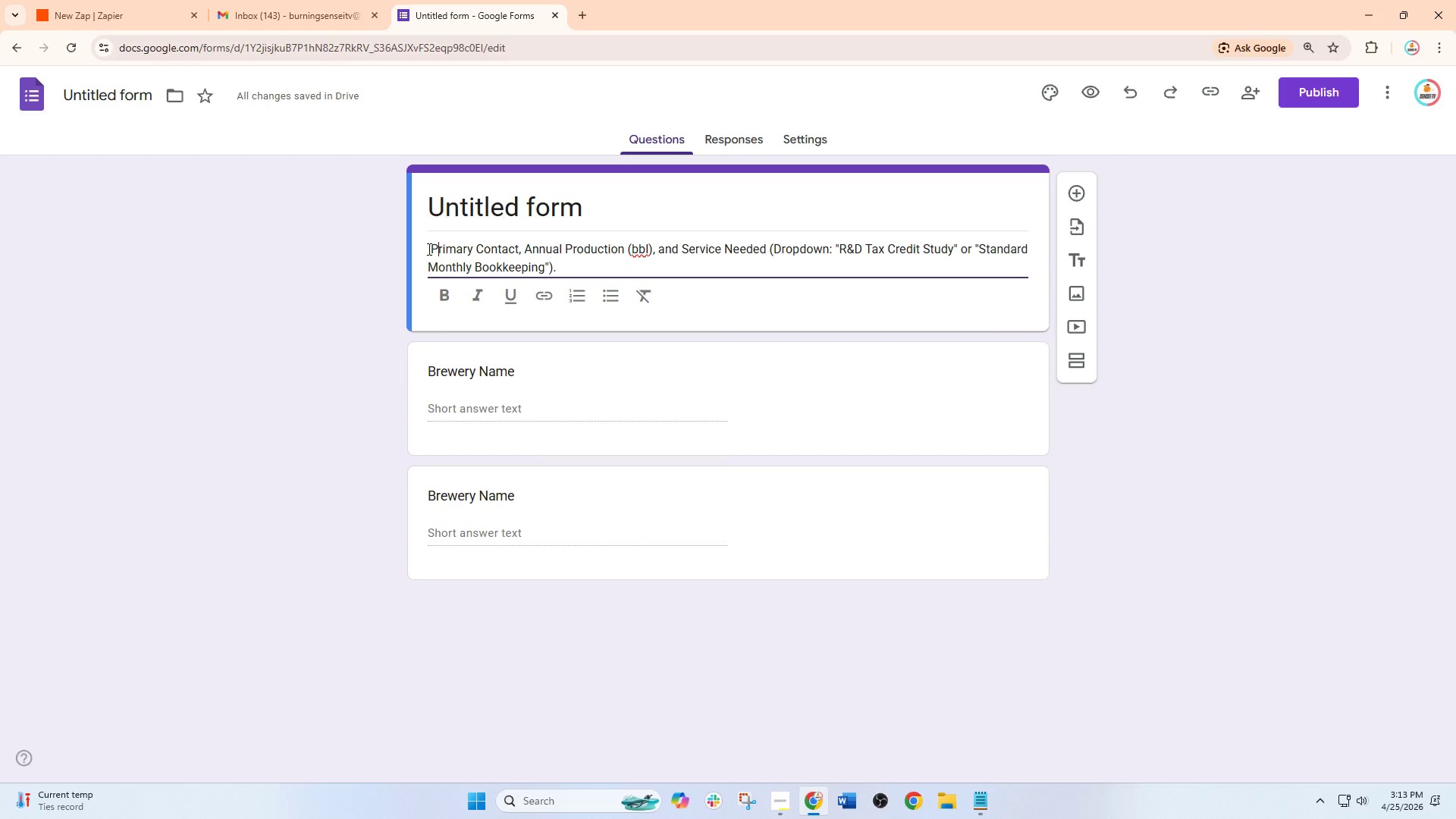 
left_click_drag(start_coordinate=[428, 249], to_coordinate=[517, 246])
 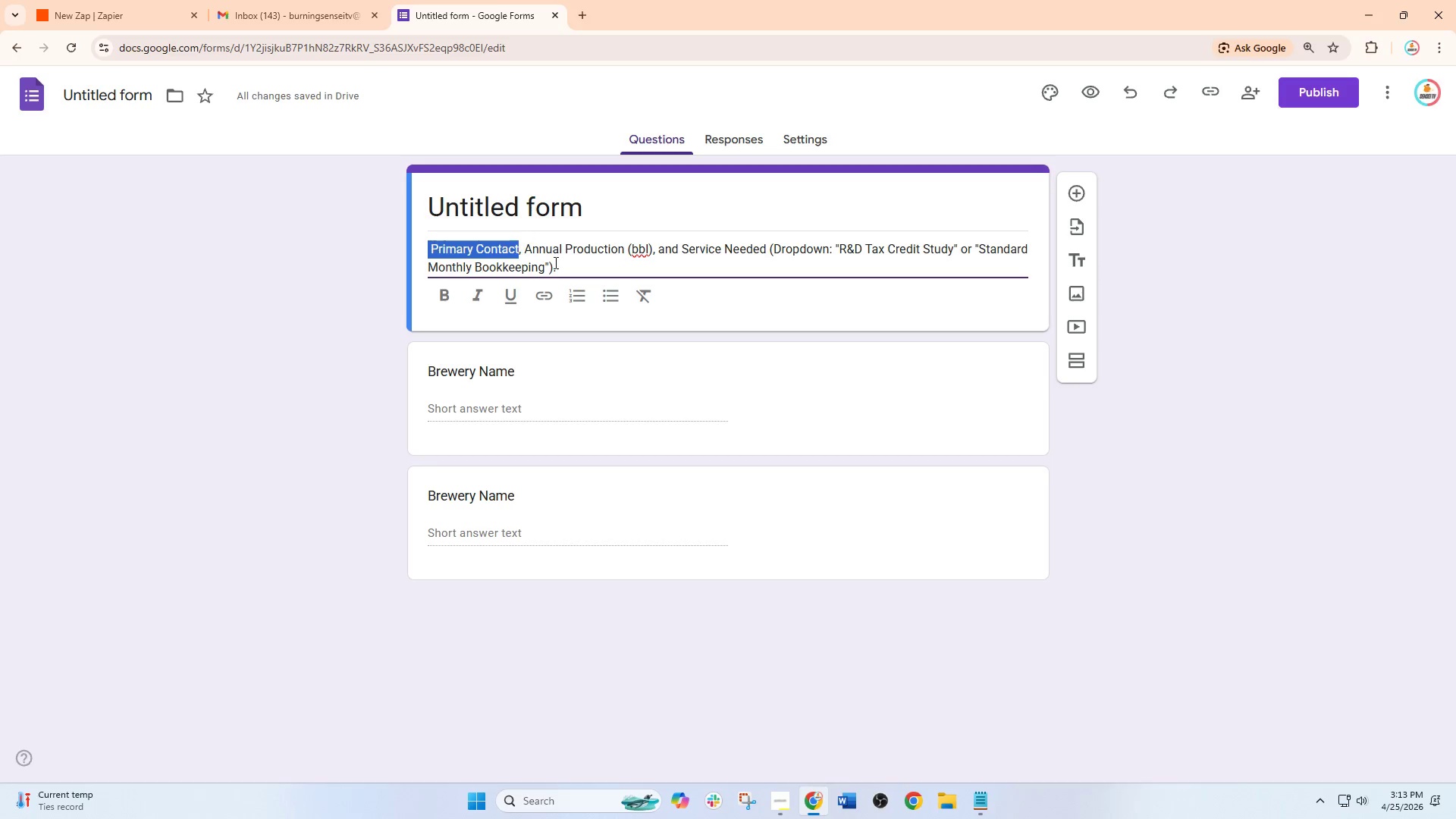 
key(Control+X)
 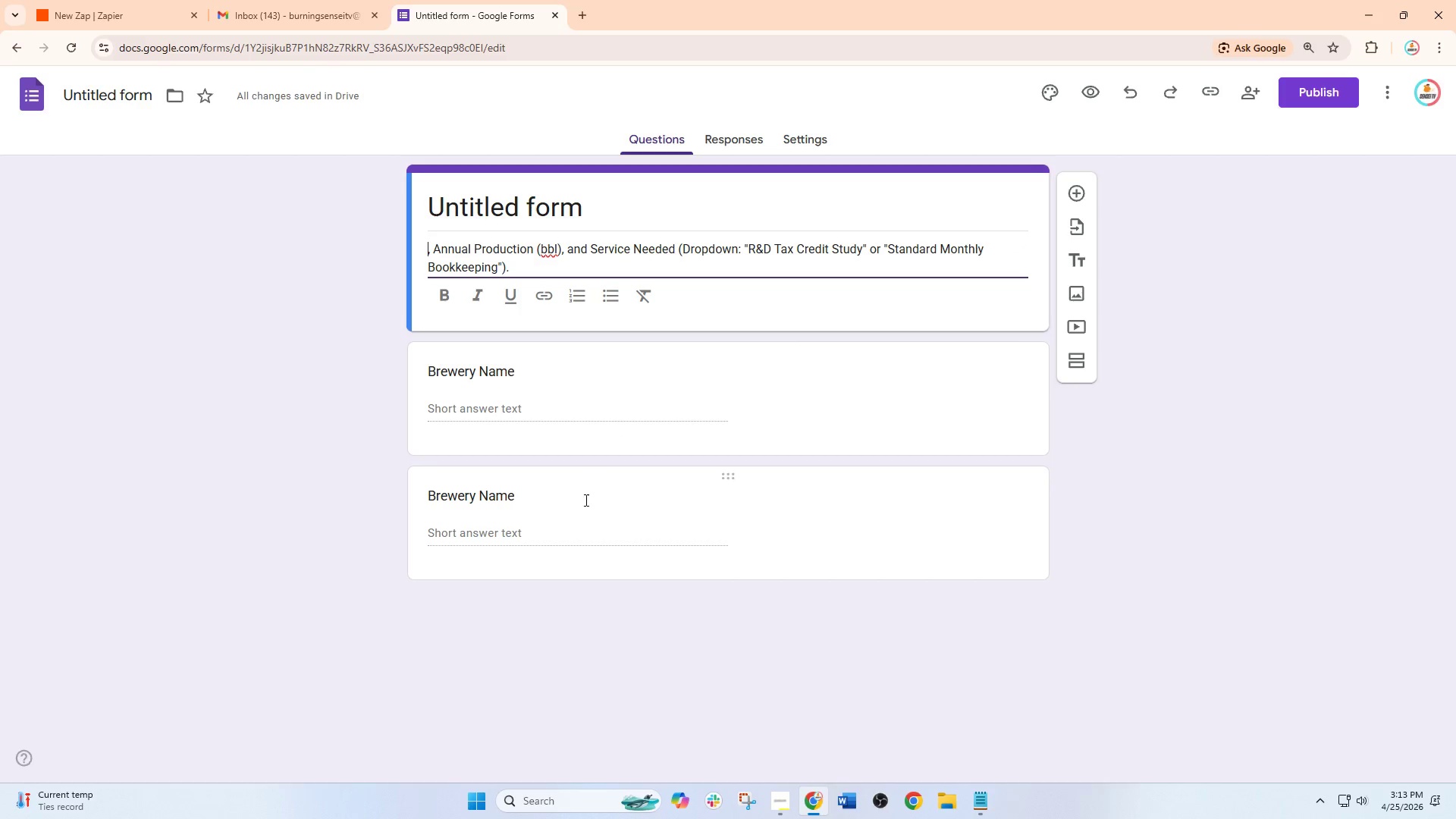 
left_click([583, 501])
 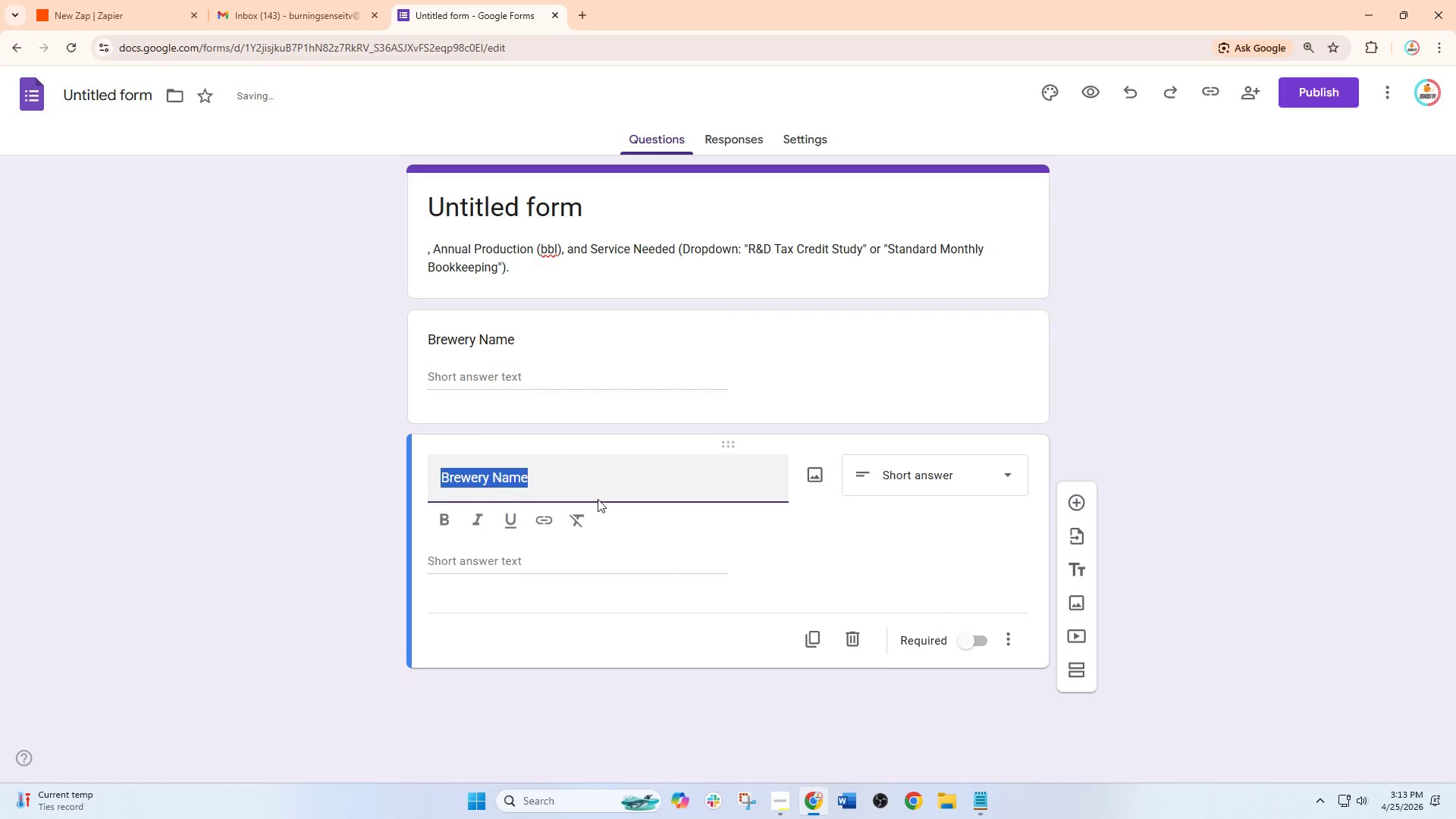 
key(Control+V)
 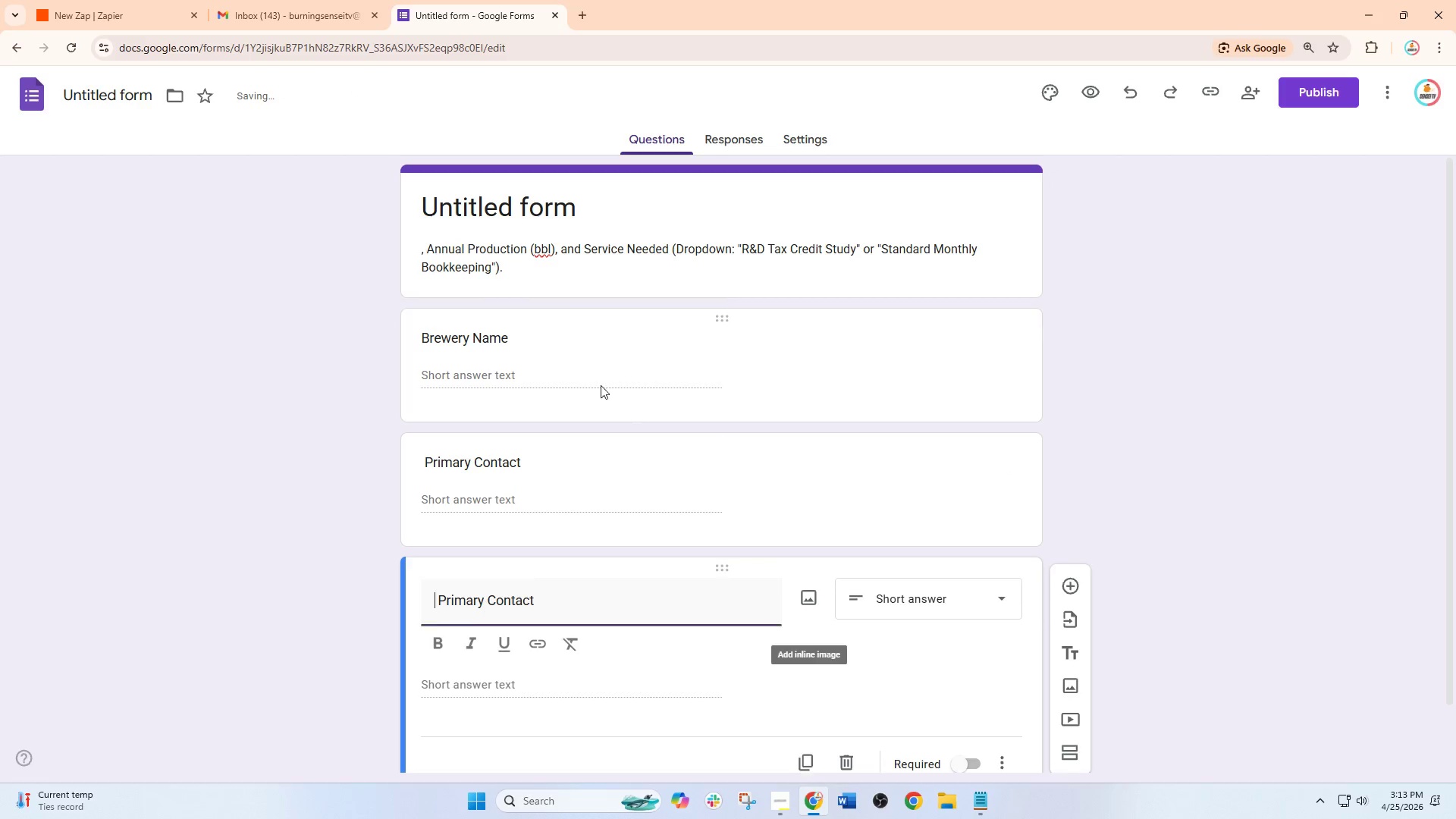 
left_click([604, 249])
 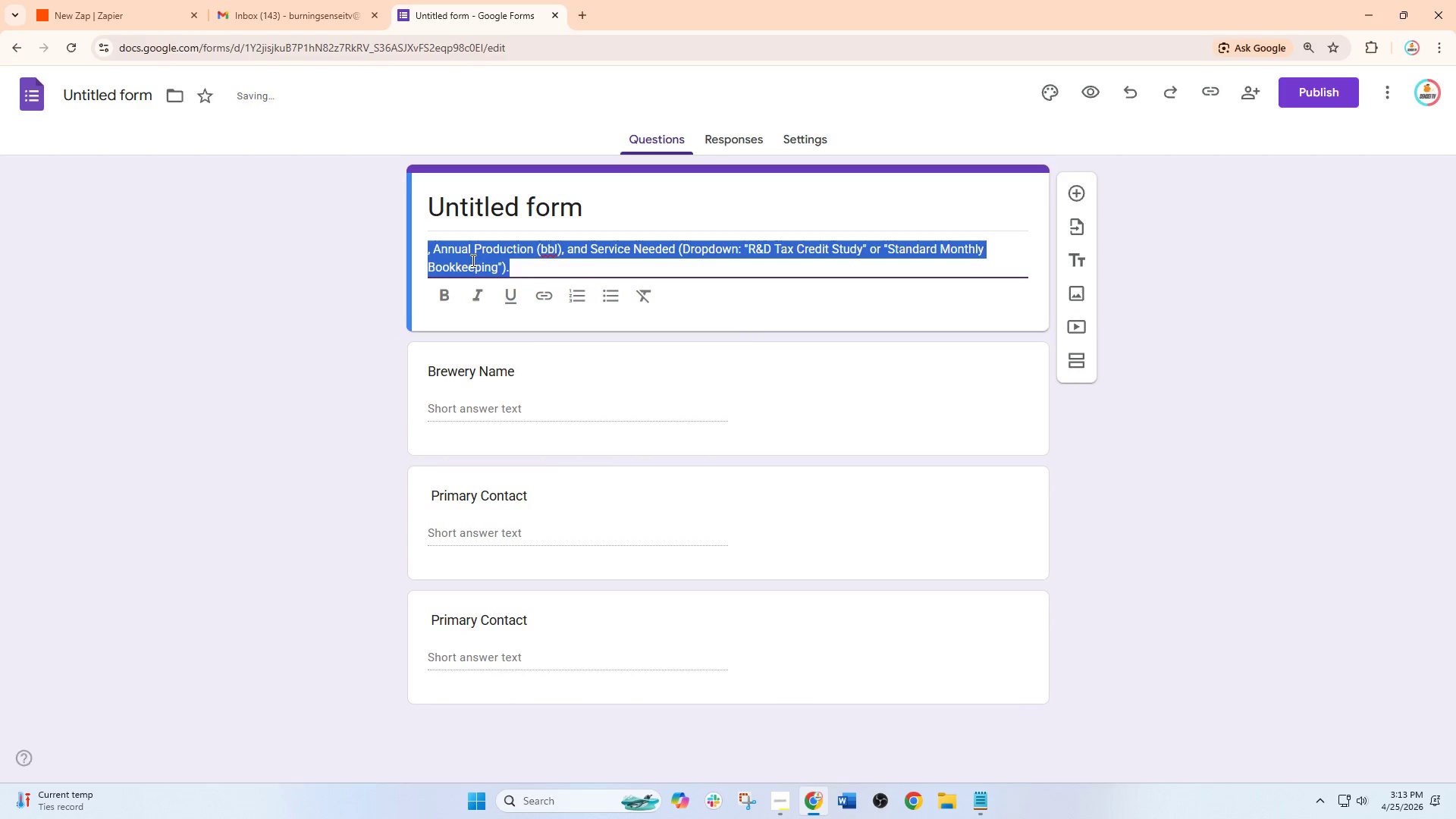 
left_click([476, 250])
 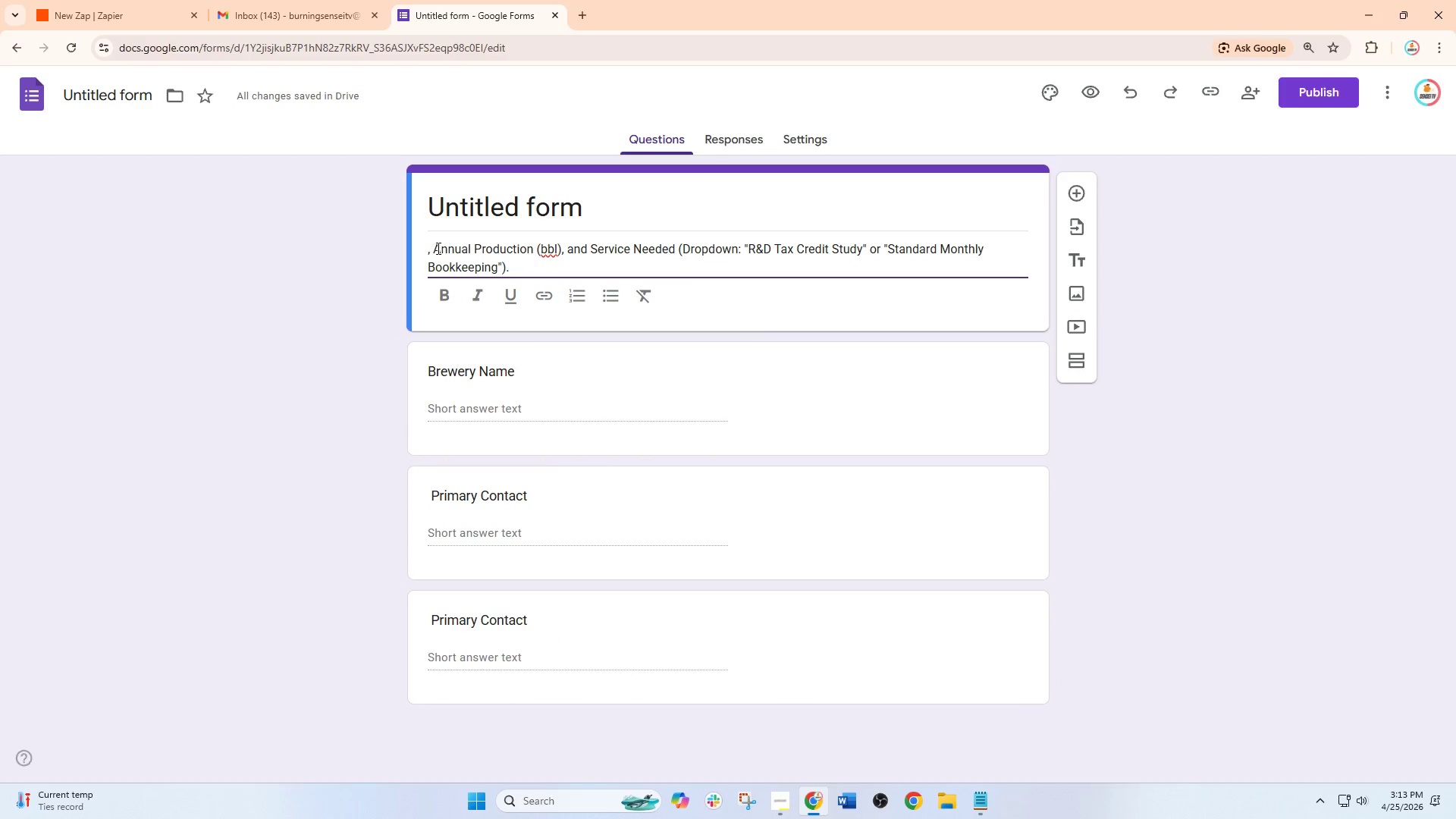 
left_click_drag(start_coordinate=[431, 246], to_coordinate=[533, 247])
 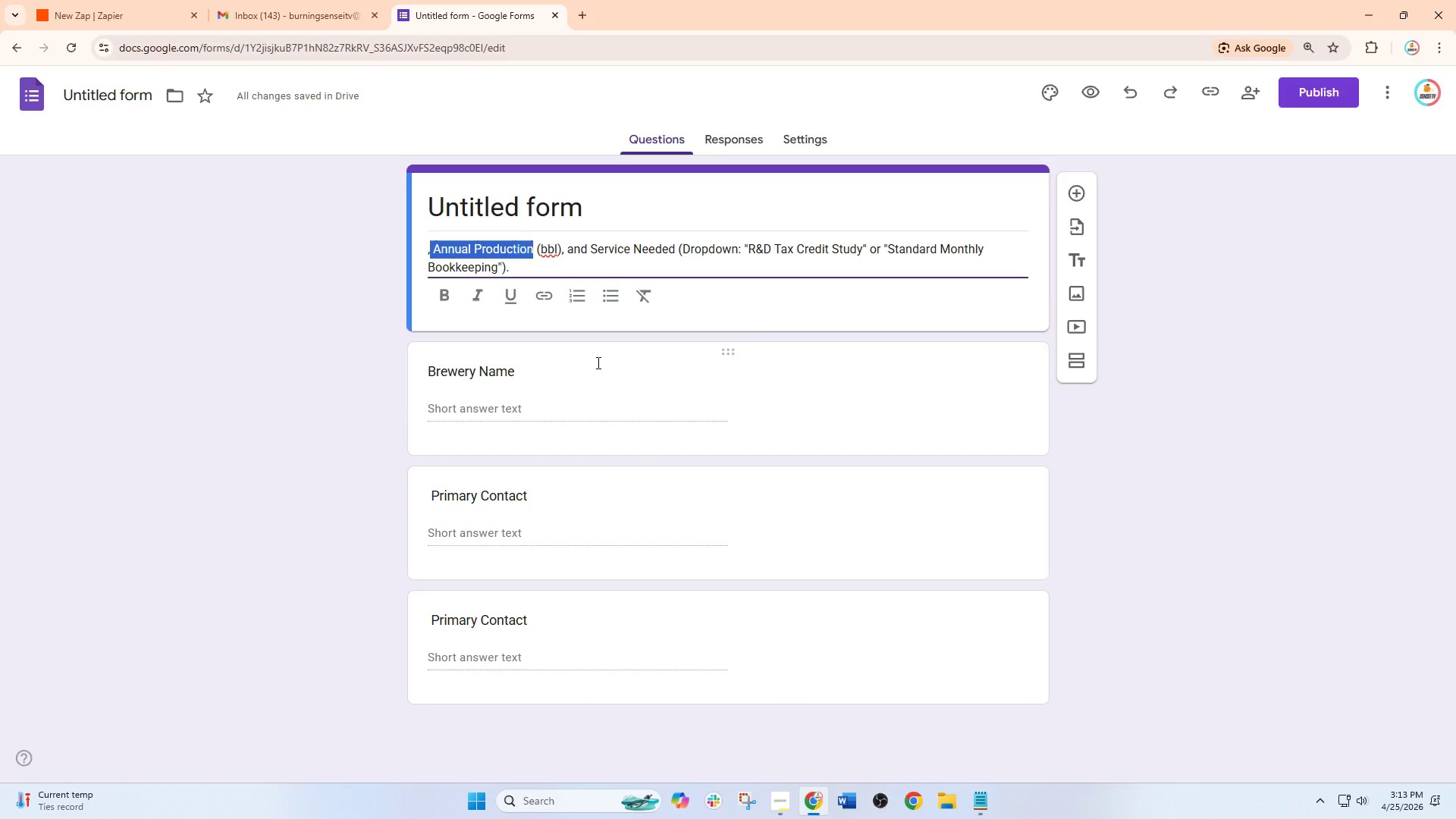 
key(Control+X)
 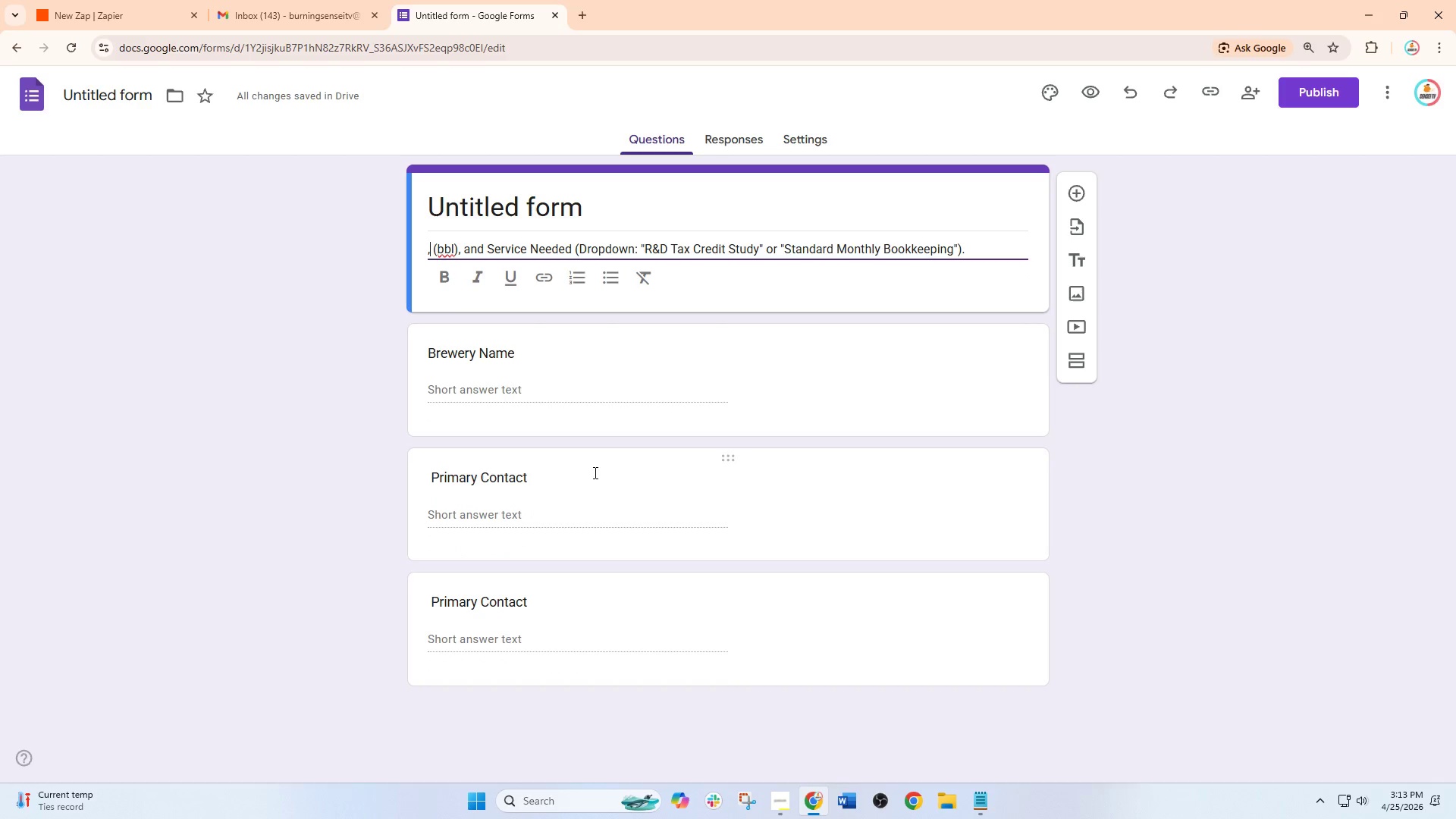 
scroll: coordinate [594, 472], scroll_direction: down, amount: 2.0
 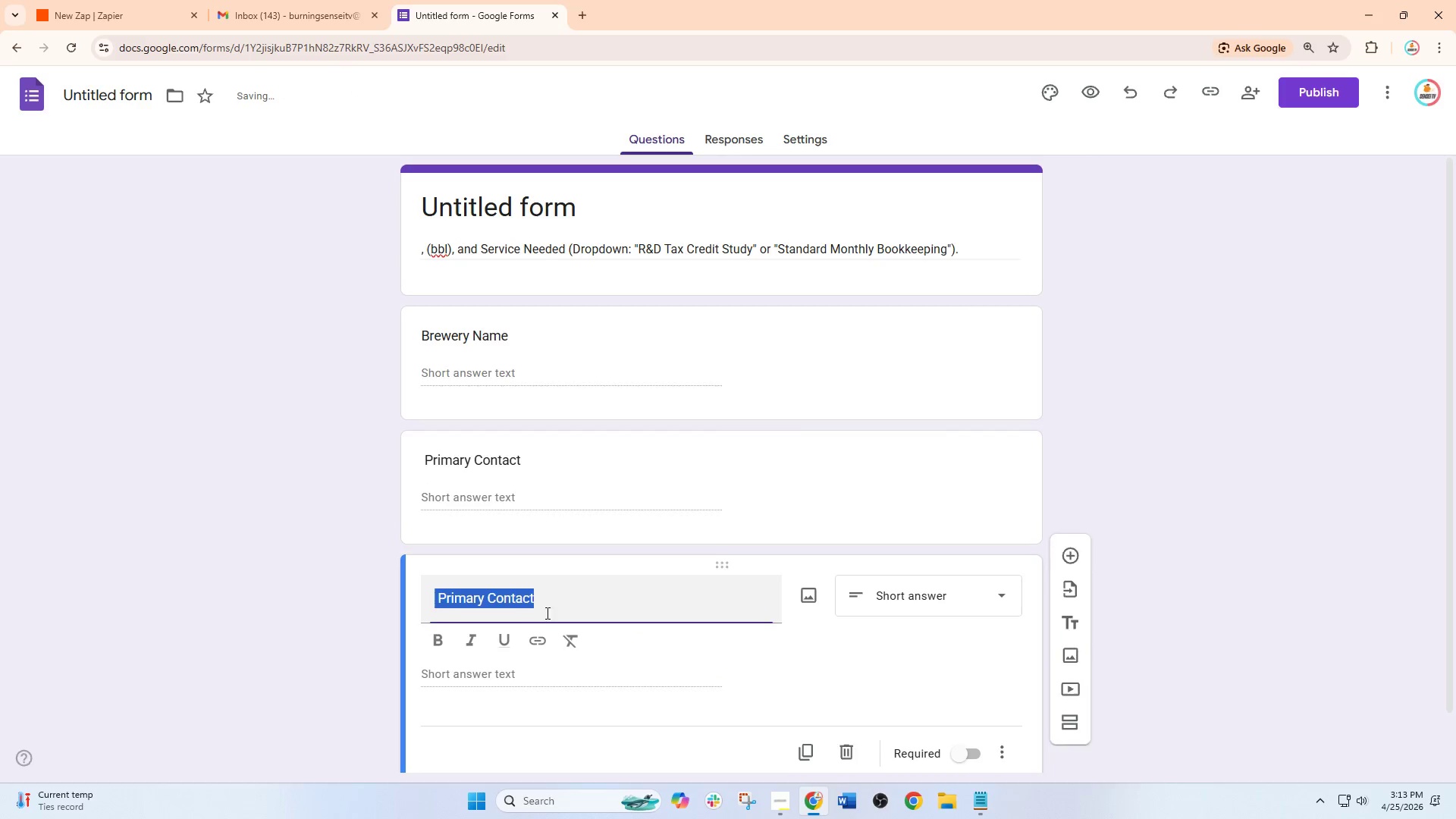 
key(Control+V)
 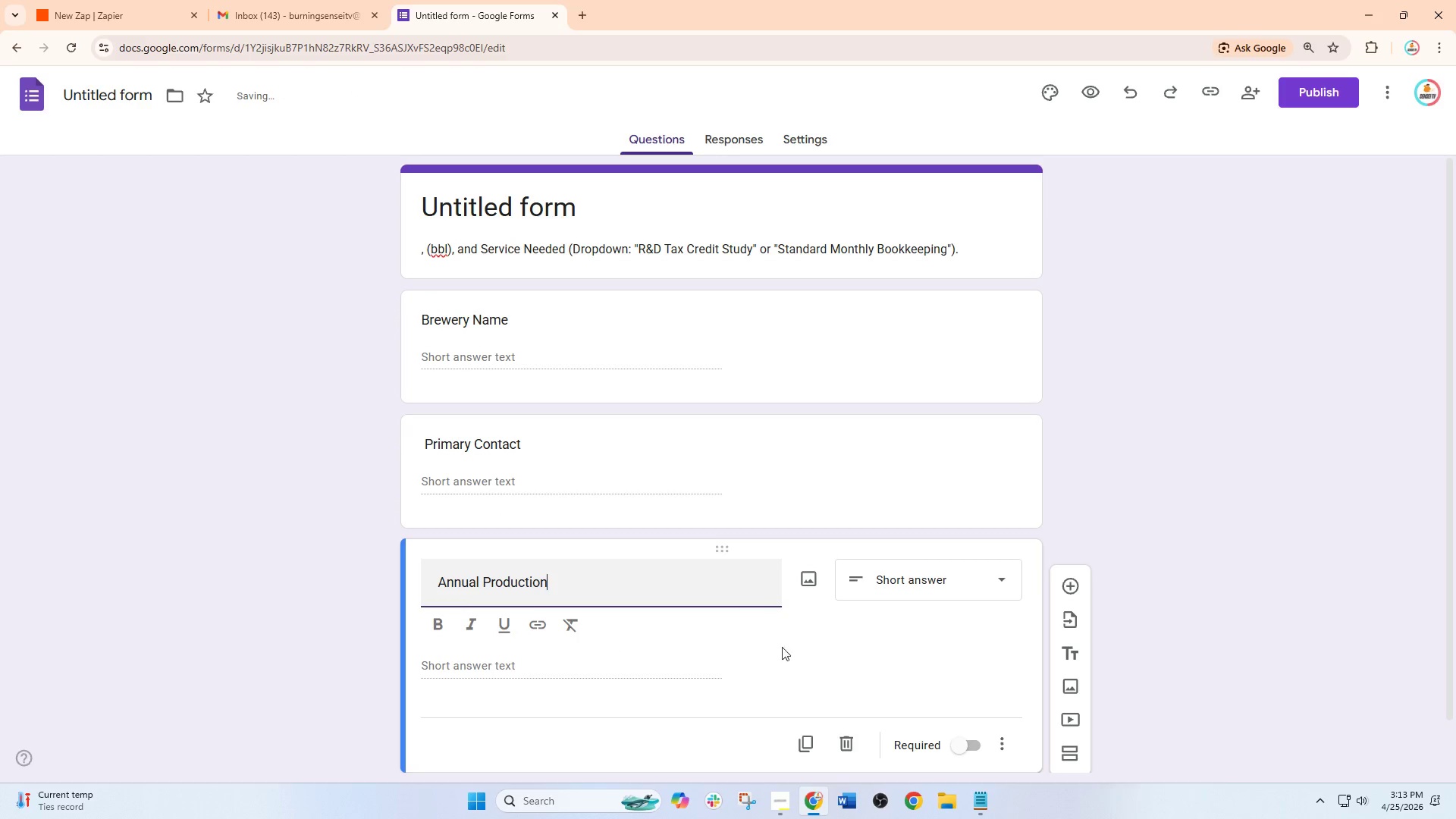 
scroll: coordinate [799, 672], scroll_direction: down, amount: 1.0
 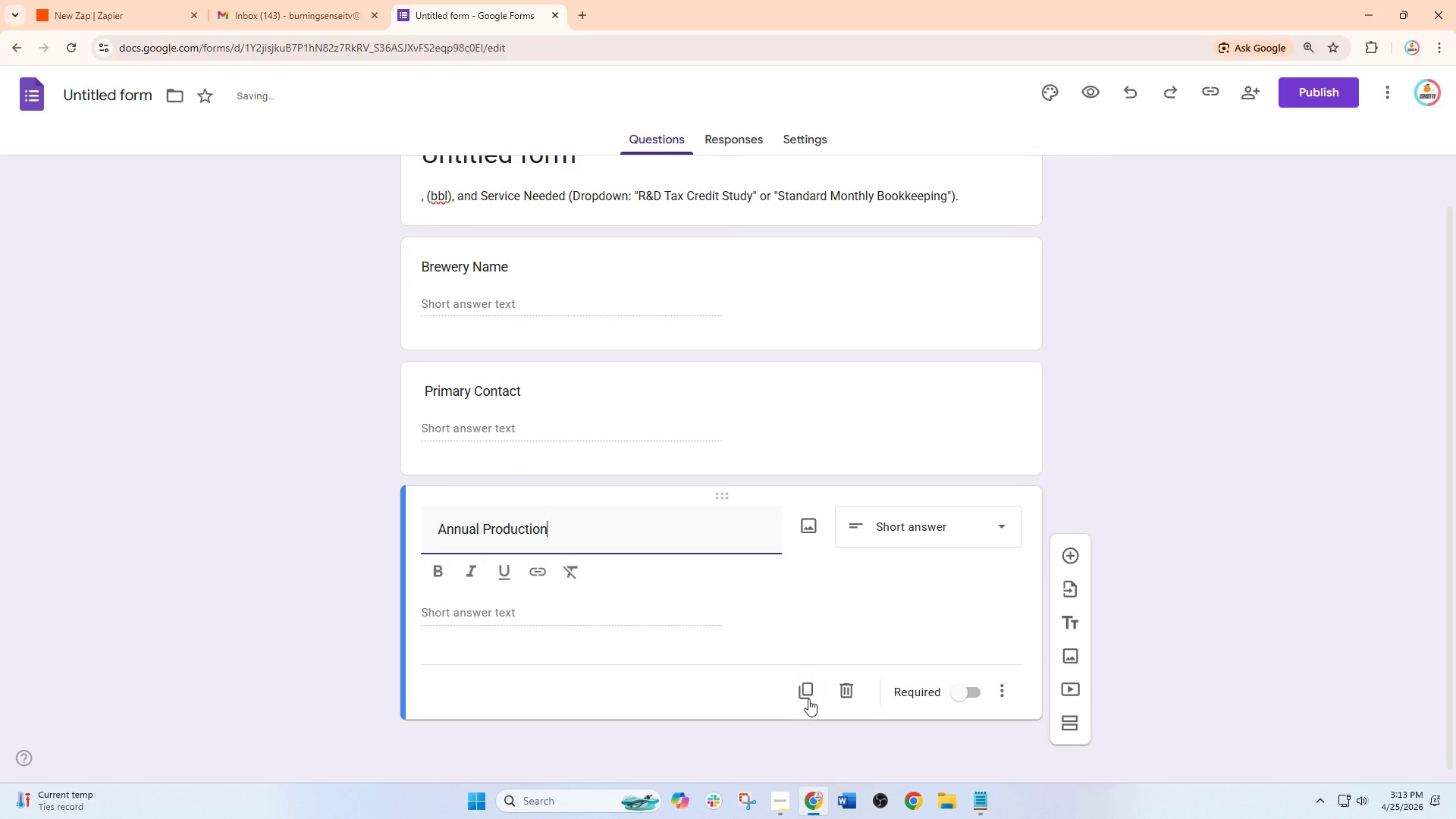 
left_click([808, 698])
 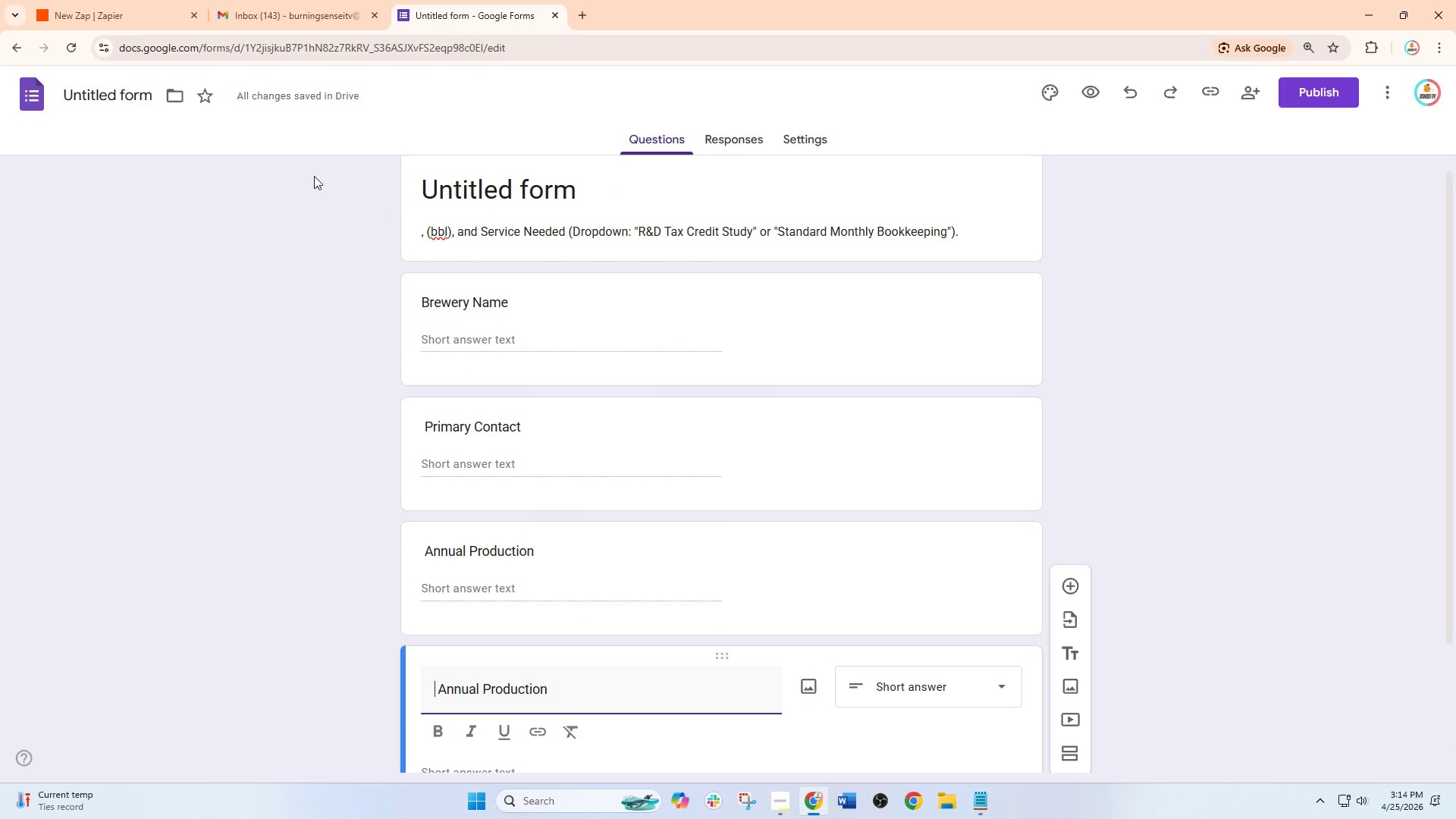 
left_click([777, 808])